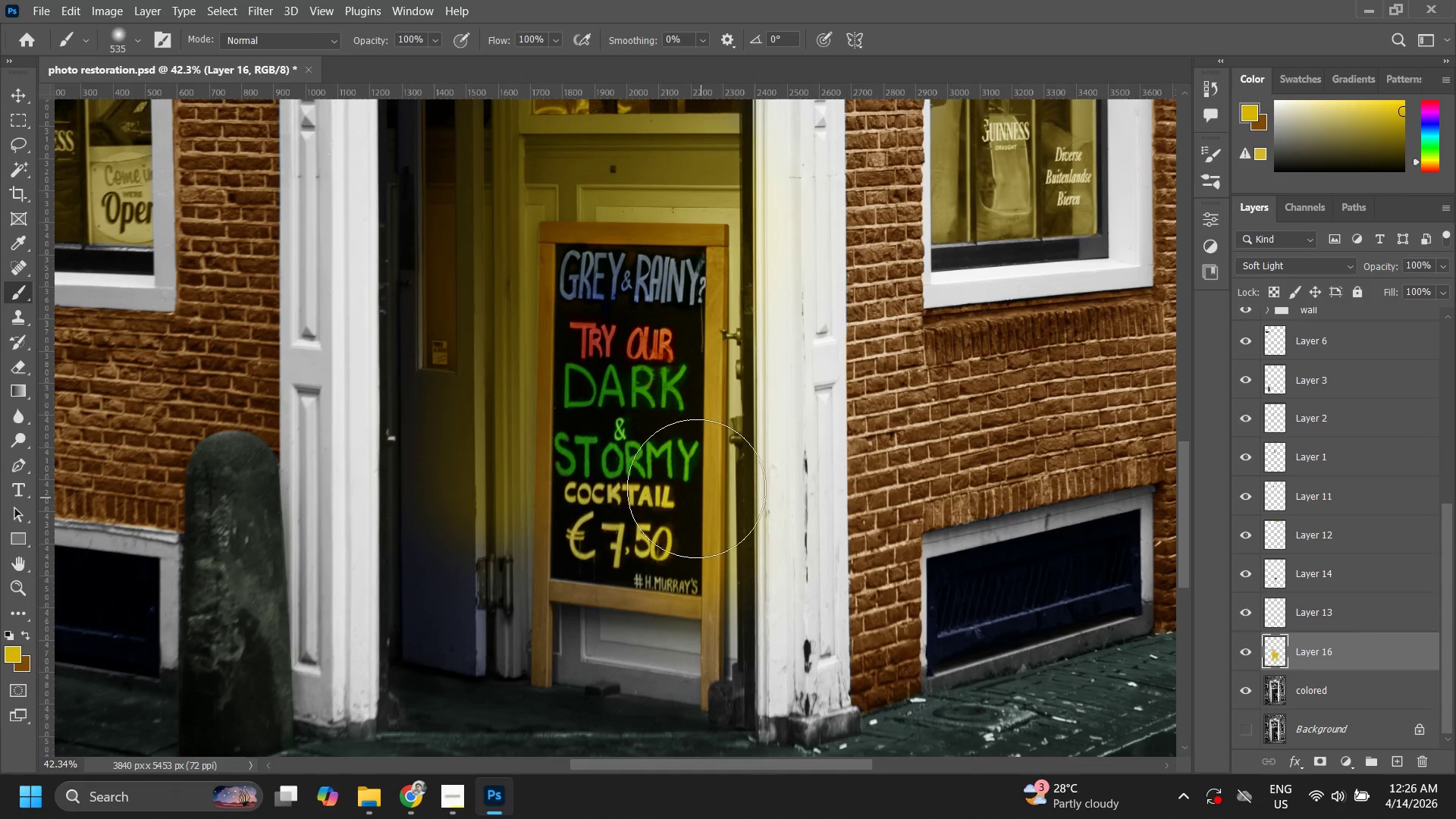 
left_click_drag(start_coordinate=[706, 416], to_coordinate=[707, 269])
 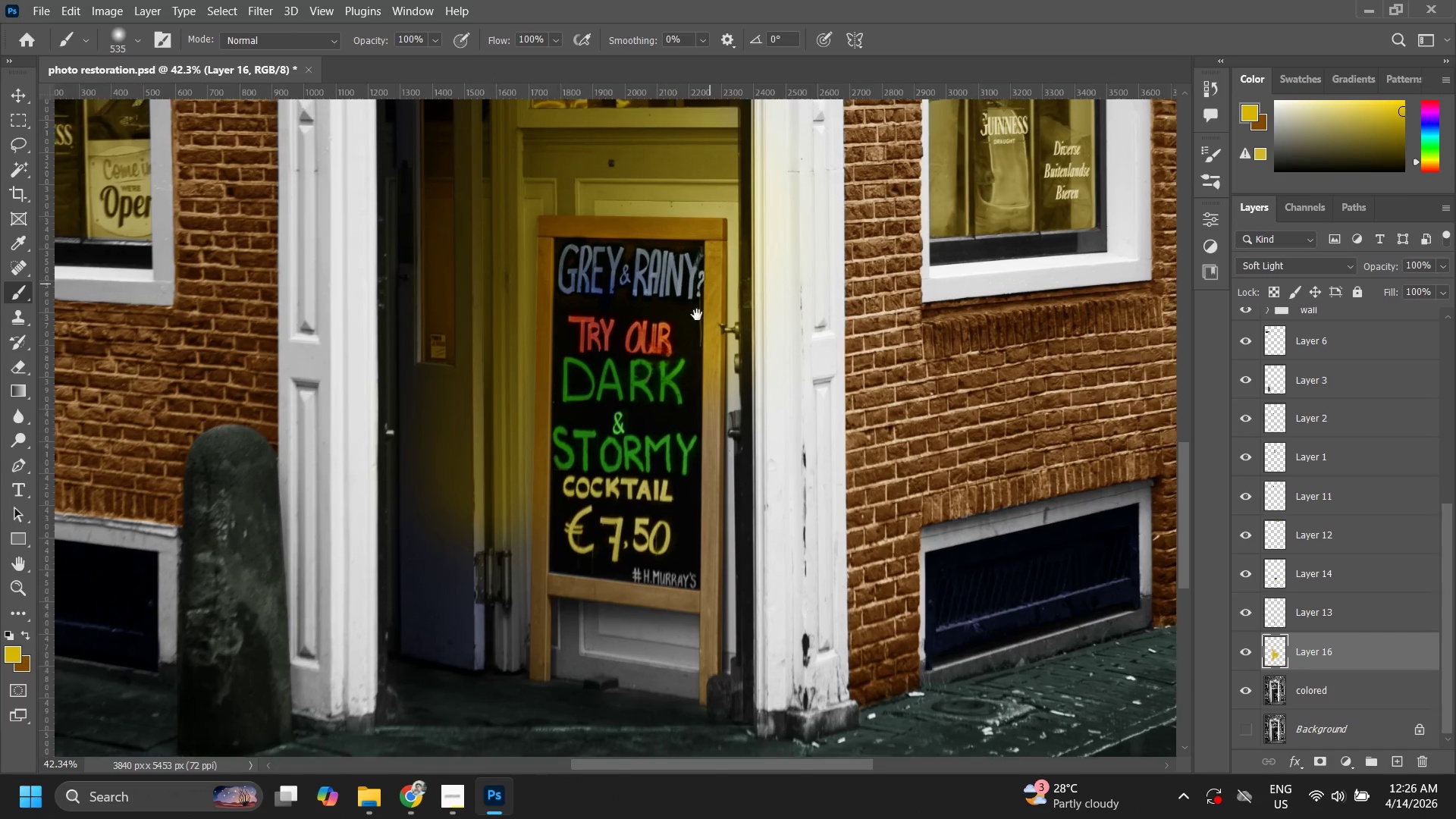 
left_click_drag(start_coordinate=[695, 381], to_coordinate=[704, 561])
 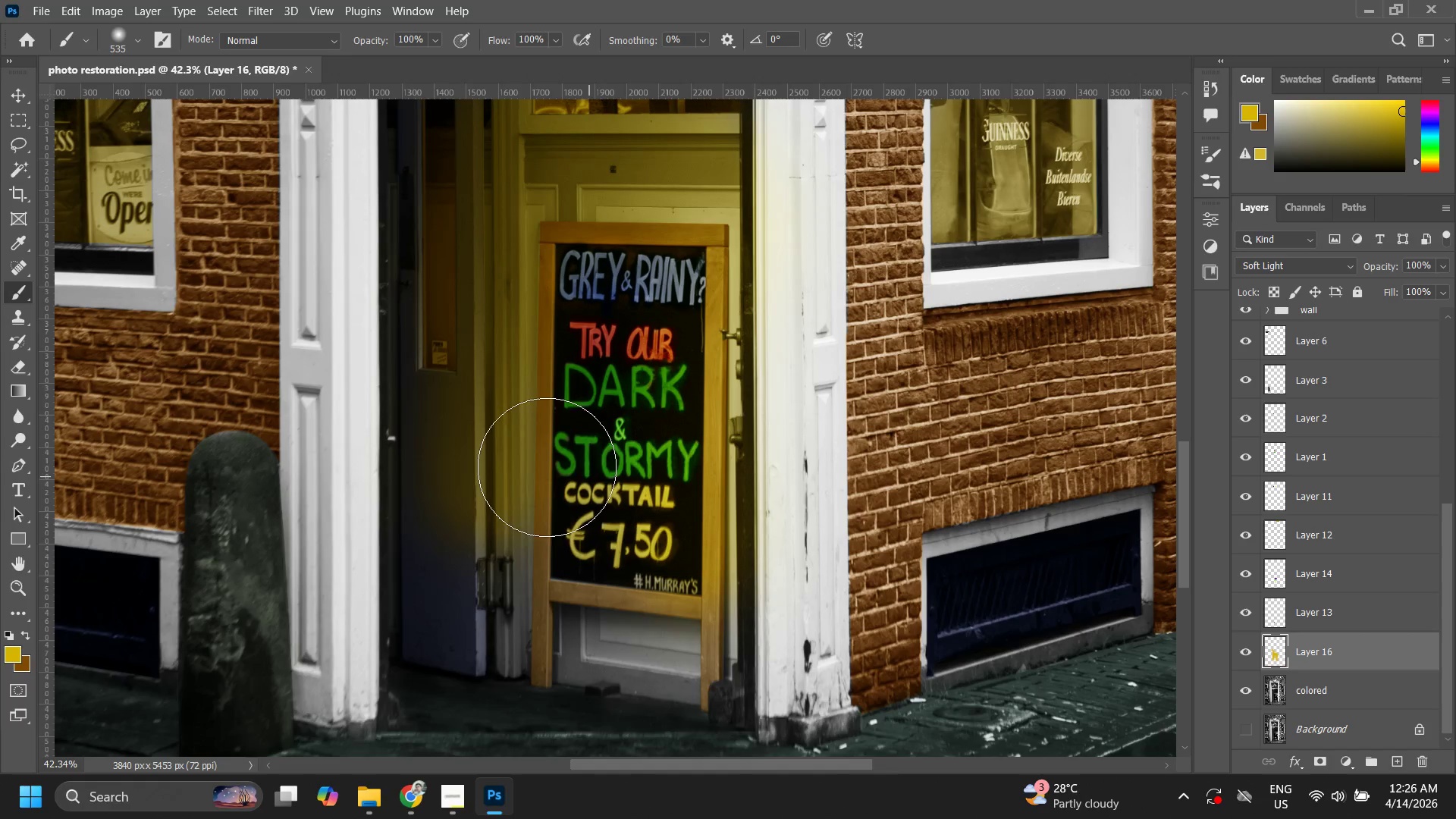 
left_click_drag(start_coordinate=[512, 446], to_coordinate=[477, 639])
 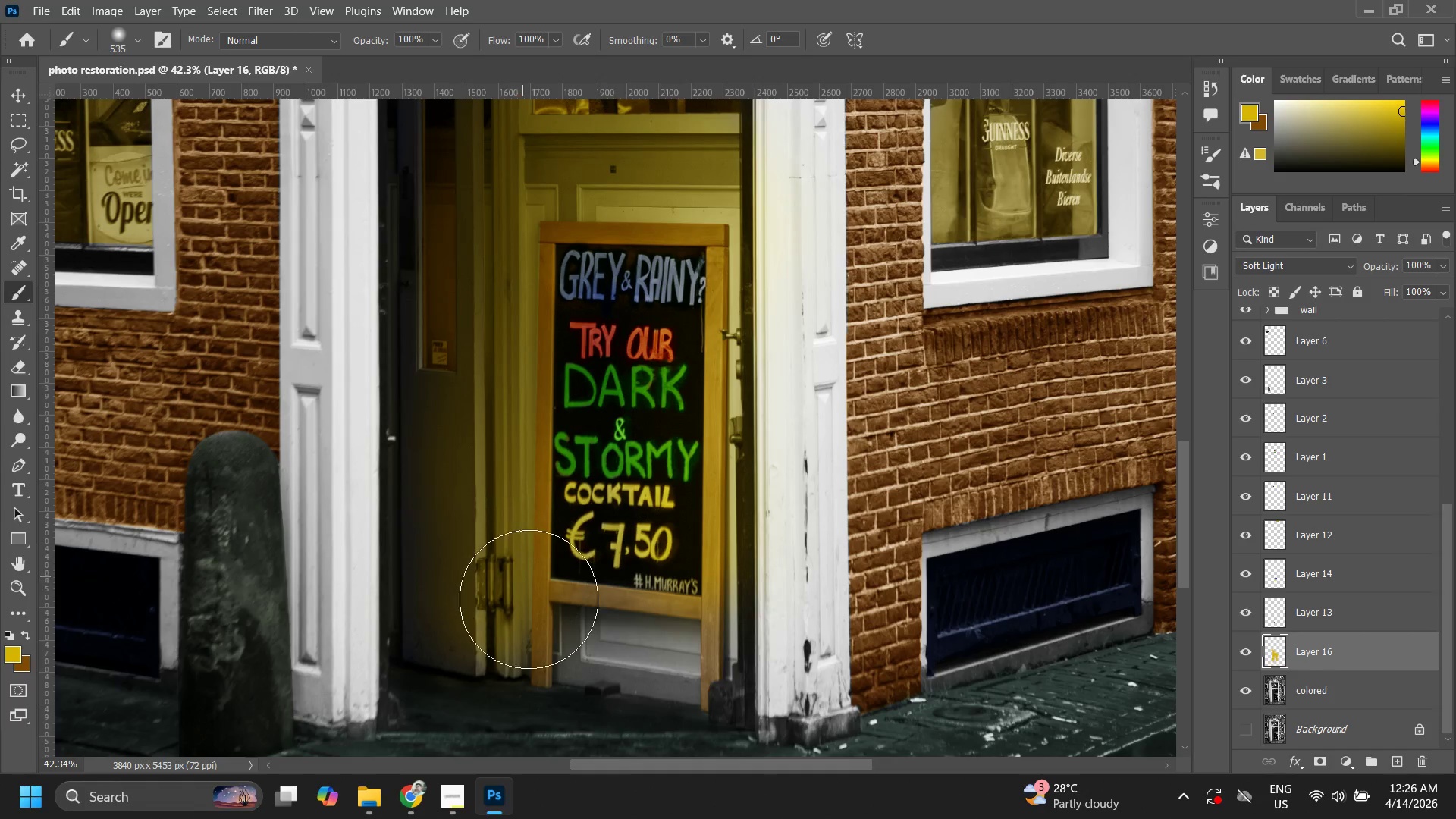 
left_click_drag(start_coordinate=[541, 644], to_coordinate=[564, 644])
 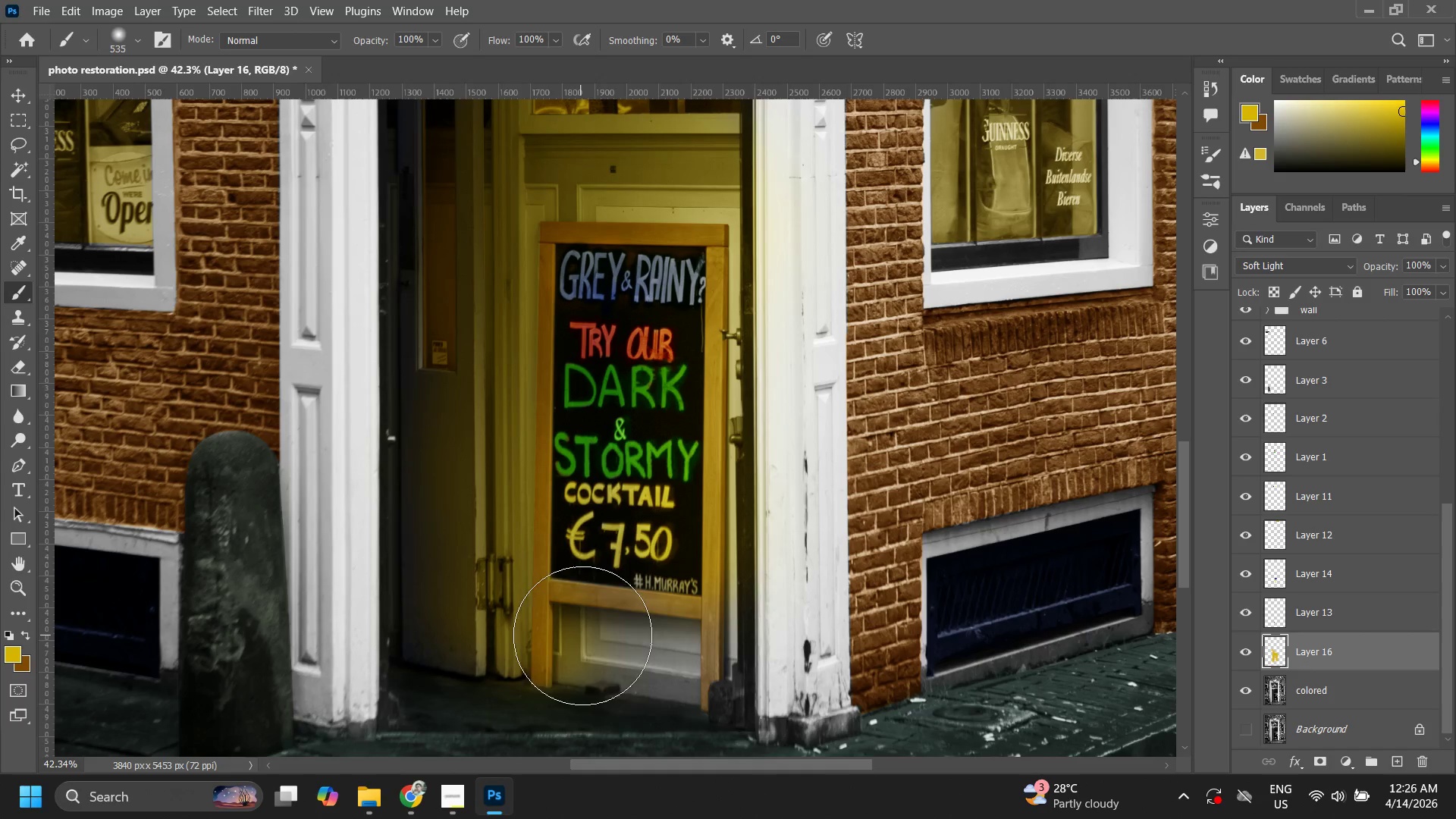 
left_click_drag(start_coordinate=[581, 635], to_coordinate=[638, 636])
 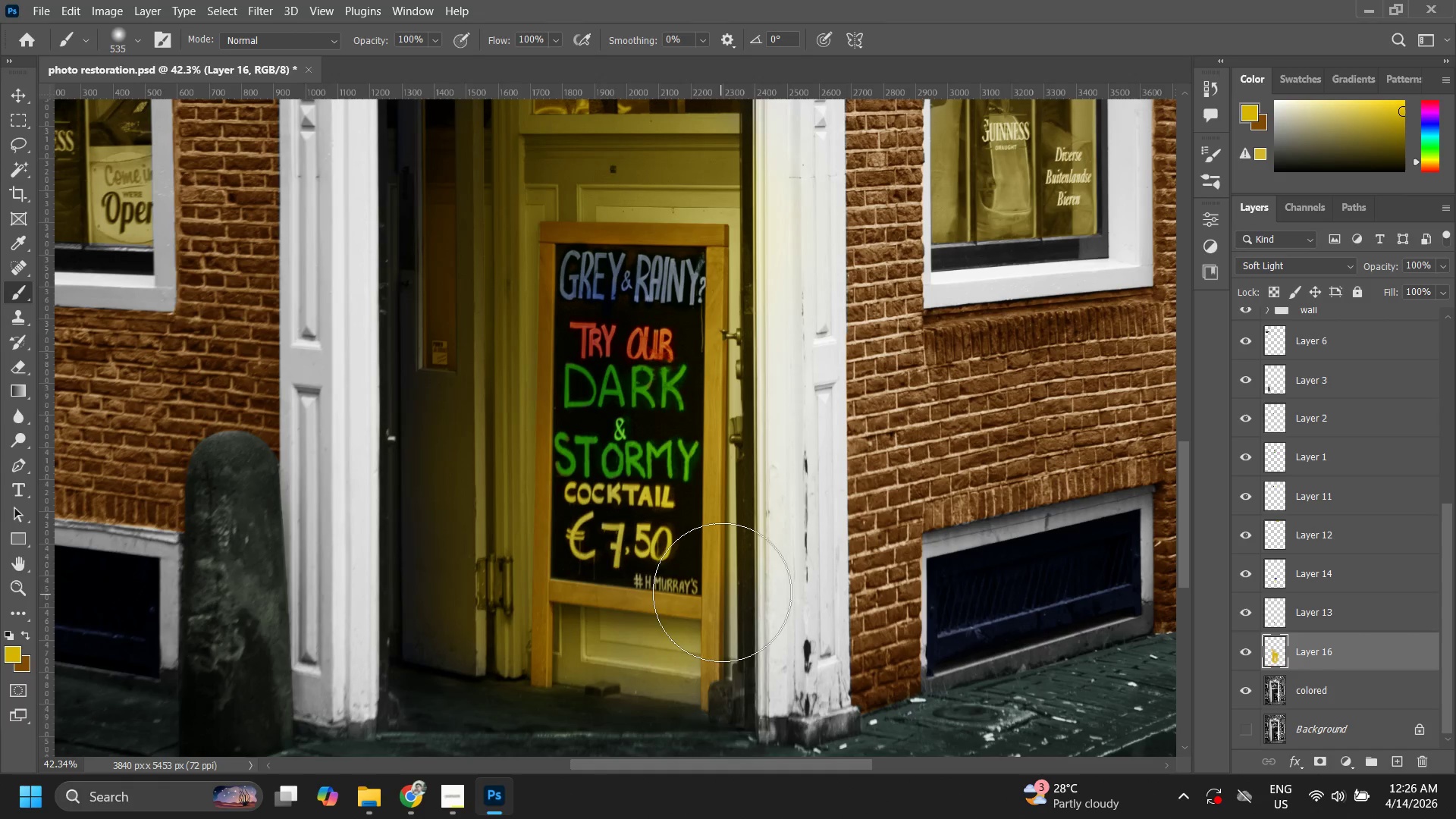 
type(z zbze)
 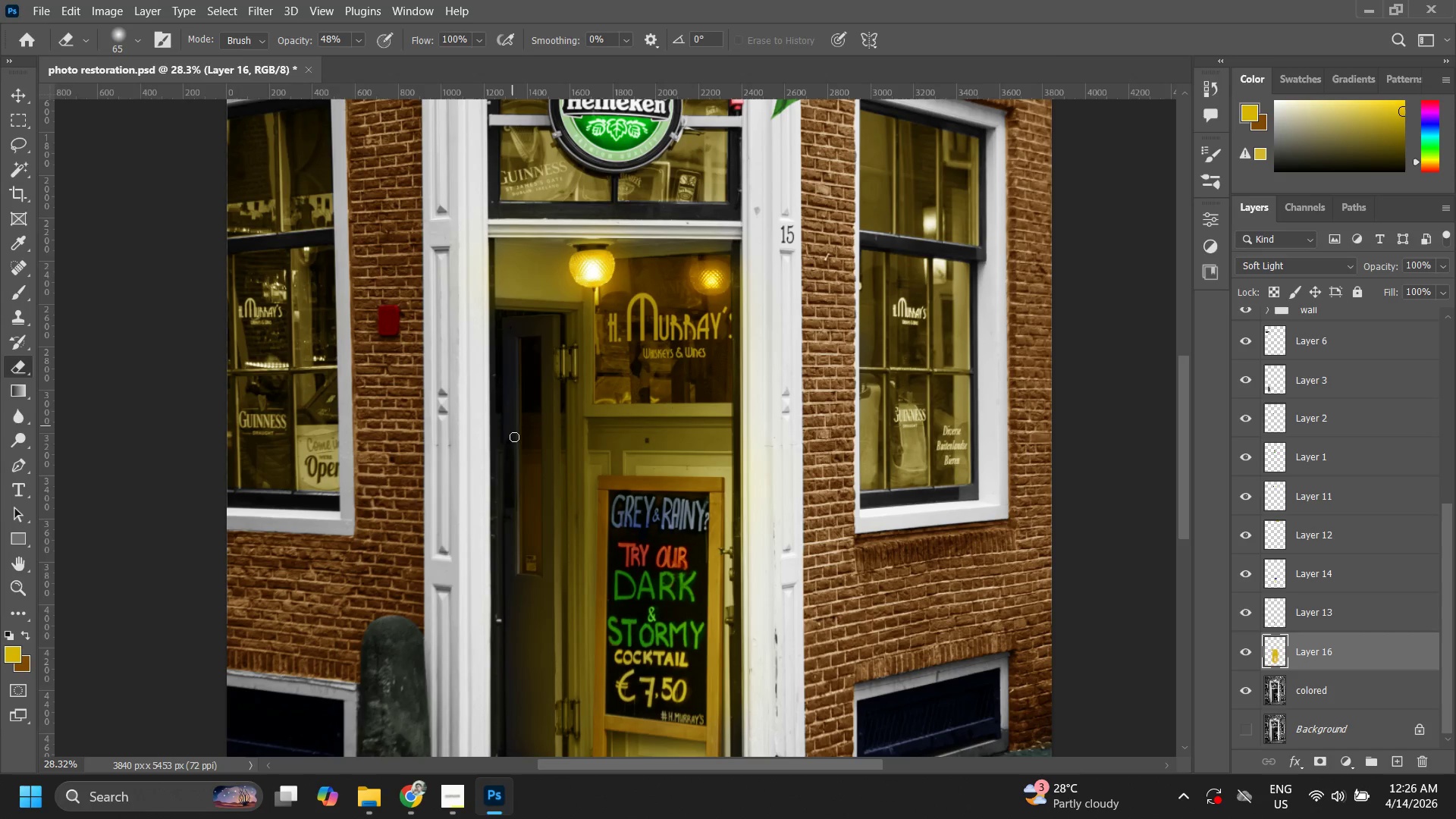 
left_click_drag(start_coordinate=[731, 375], to_coordinate=[640, 461])
 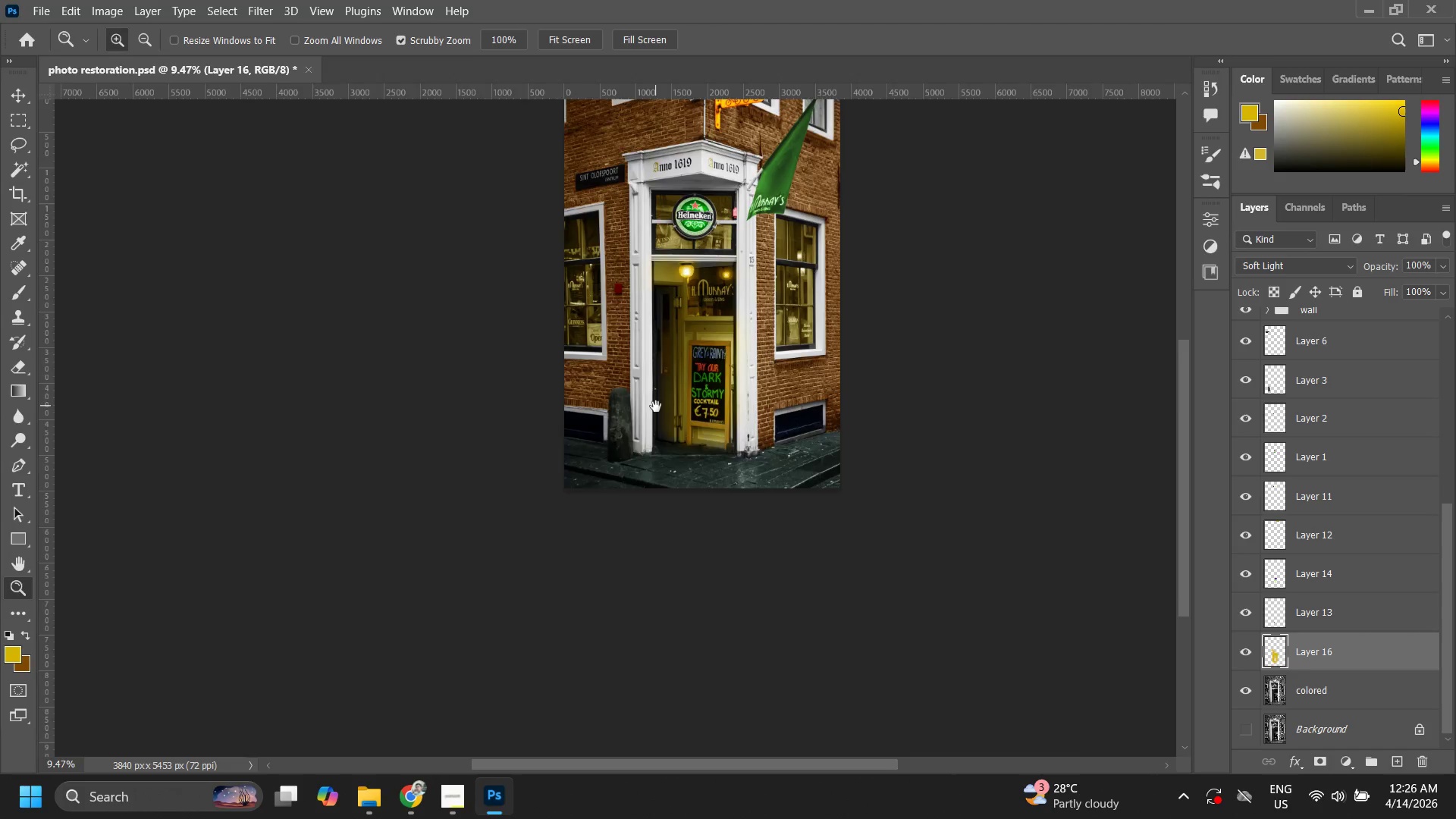 
left_click_drag(start_coordinate=[656, 406], to_coordinate=[654, 500])
 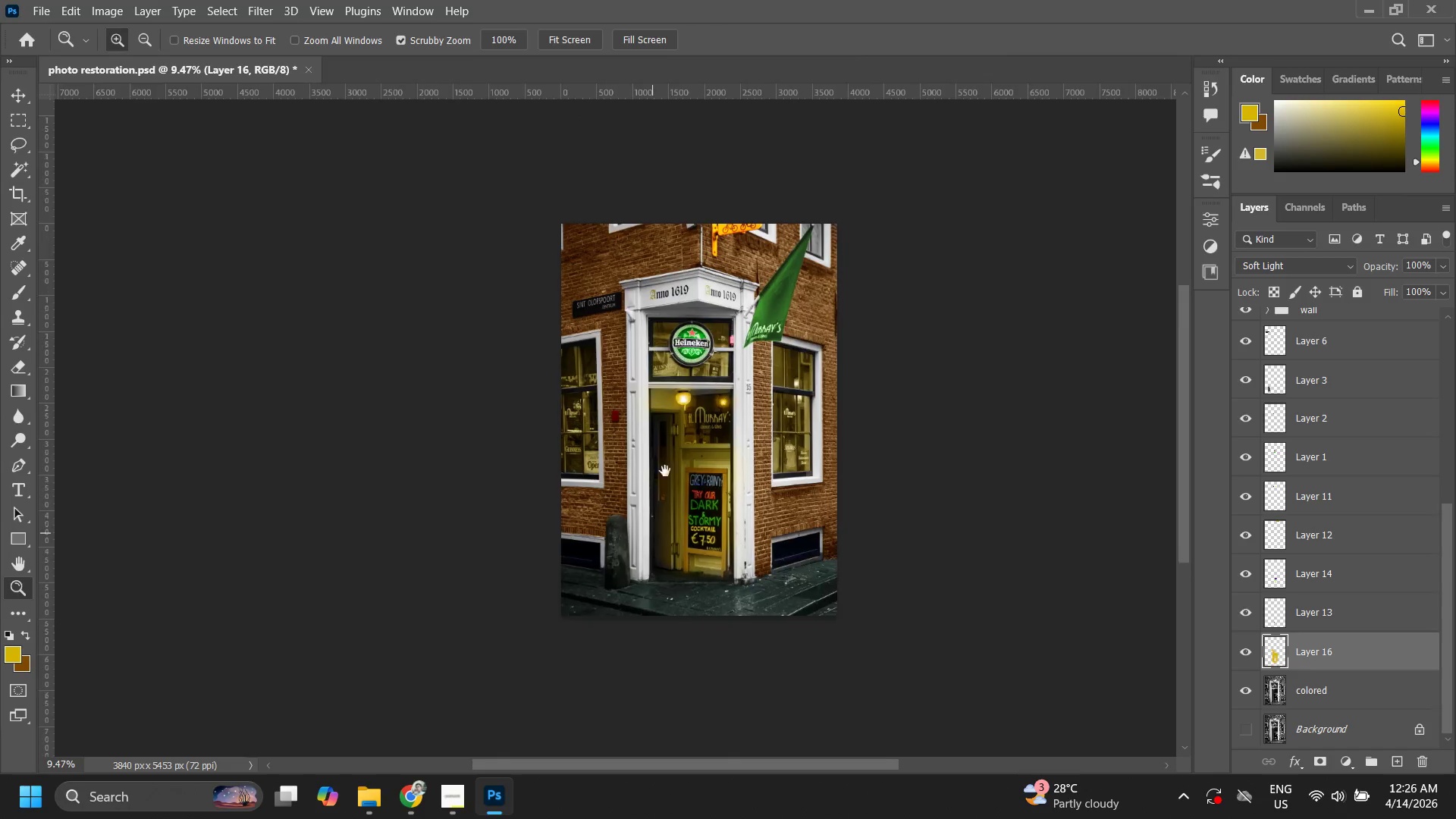 
left_click_drag(start_coordinate=[673, 454], to_coordinate=[745, 424])
 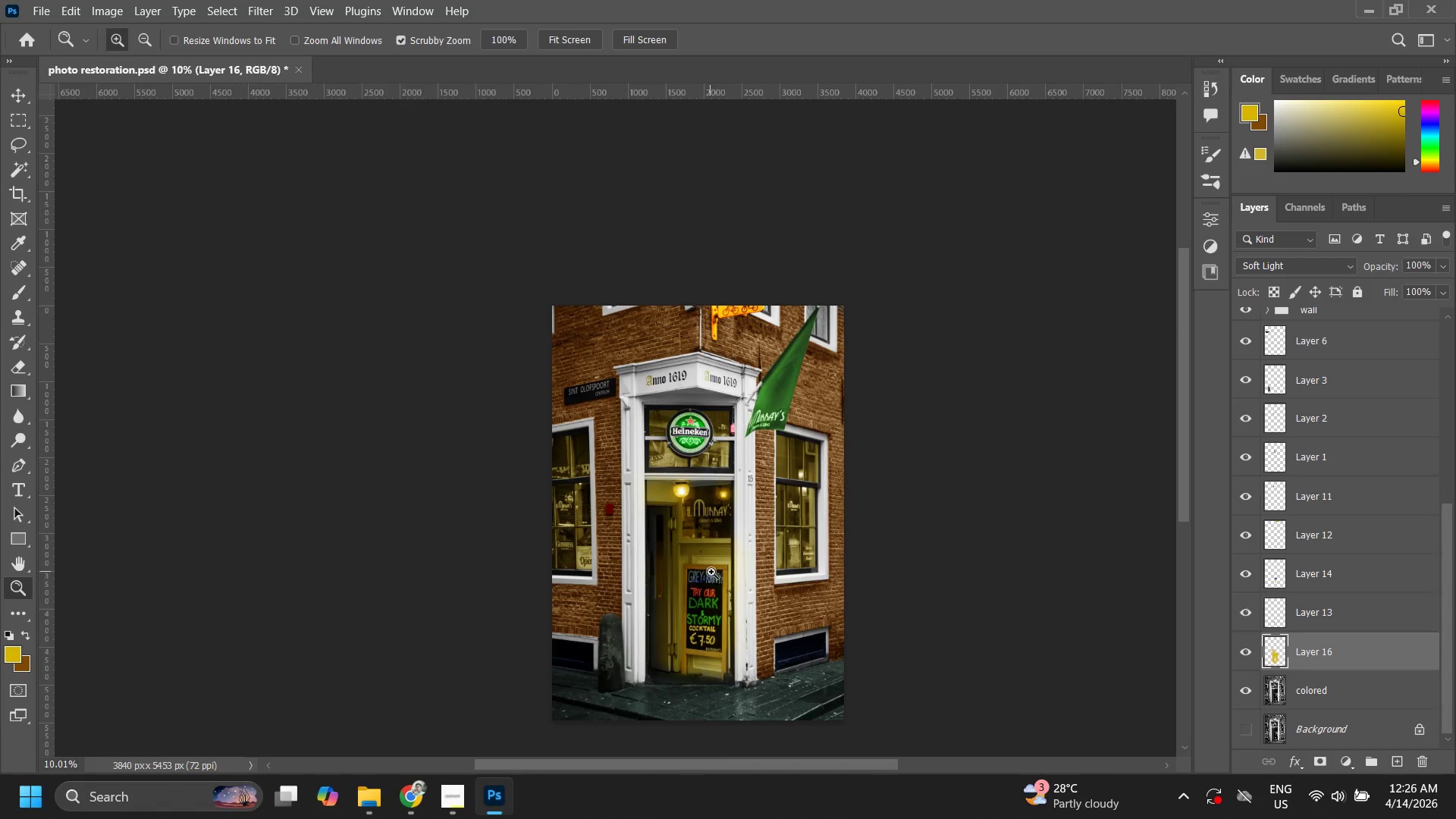 
left_click_drag(start_coordinate=[711, 572], to_coordinate=[785, 493])
 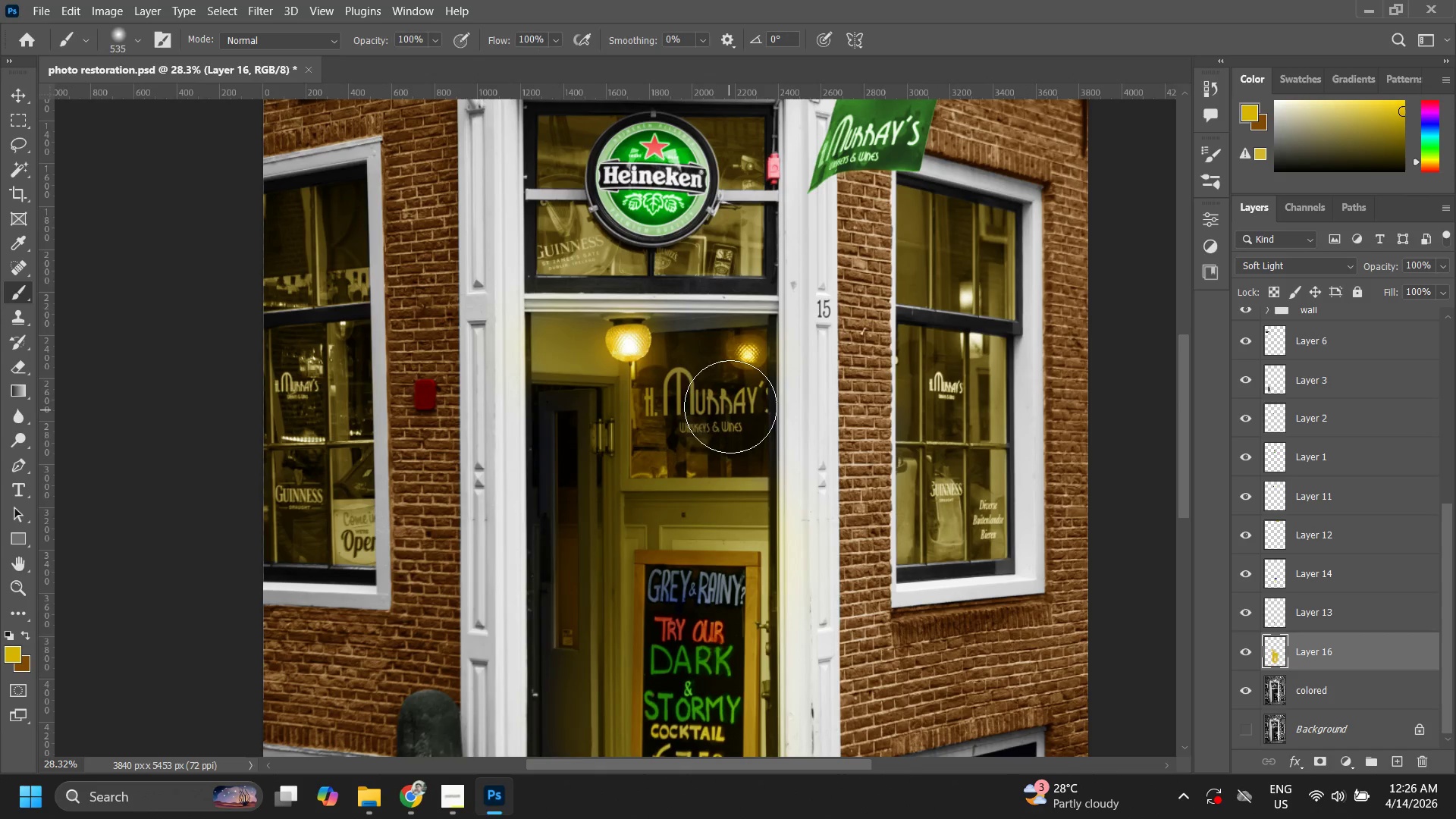 
left_click_drag(start_coordinate=[732, 386], to_coordinate=[656, 425])
 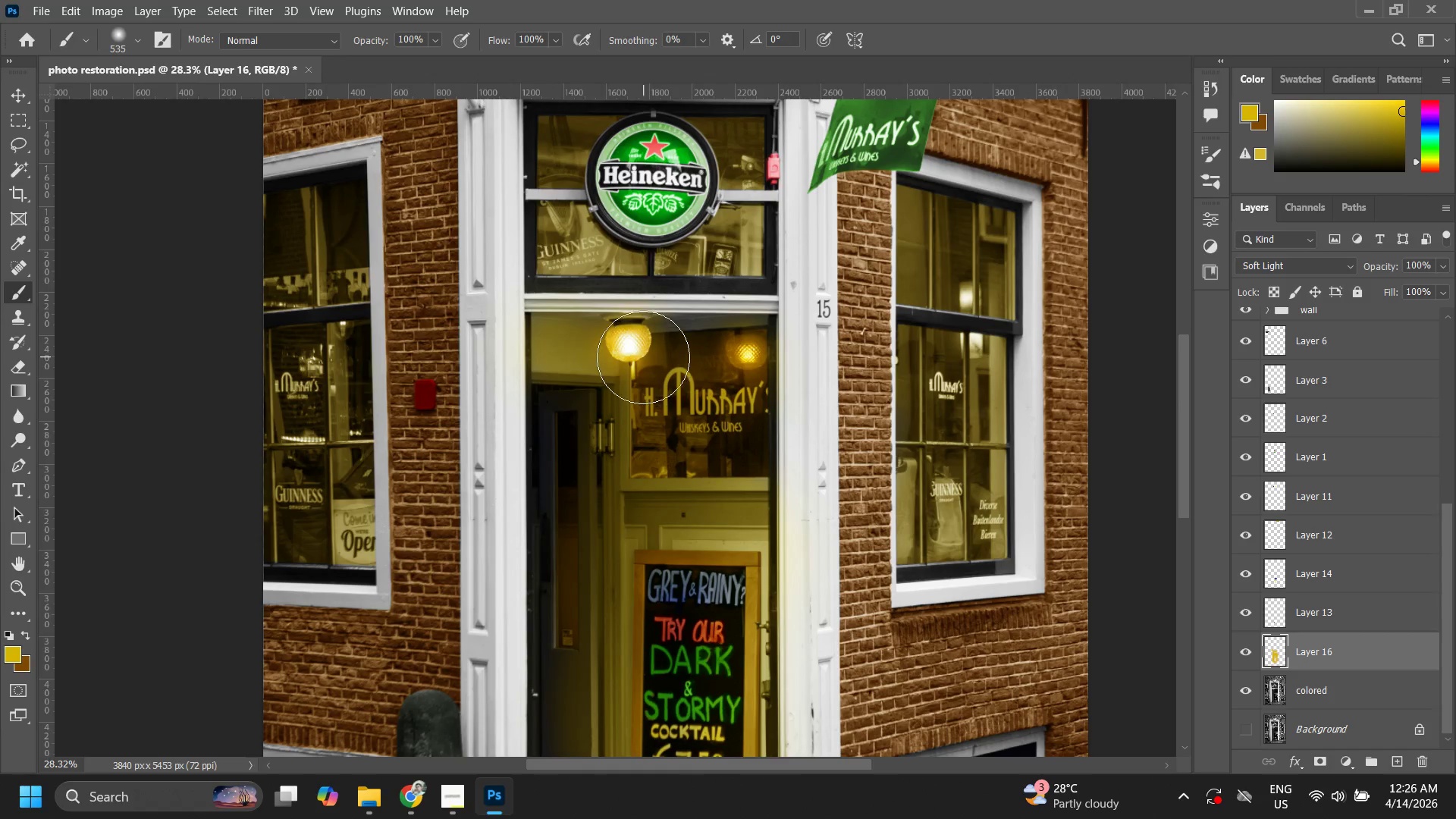 
left_click_drag(start_coordinate=[648, 358], to_coordinate=[728, 356])
 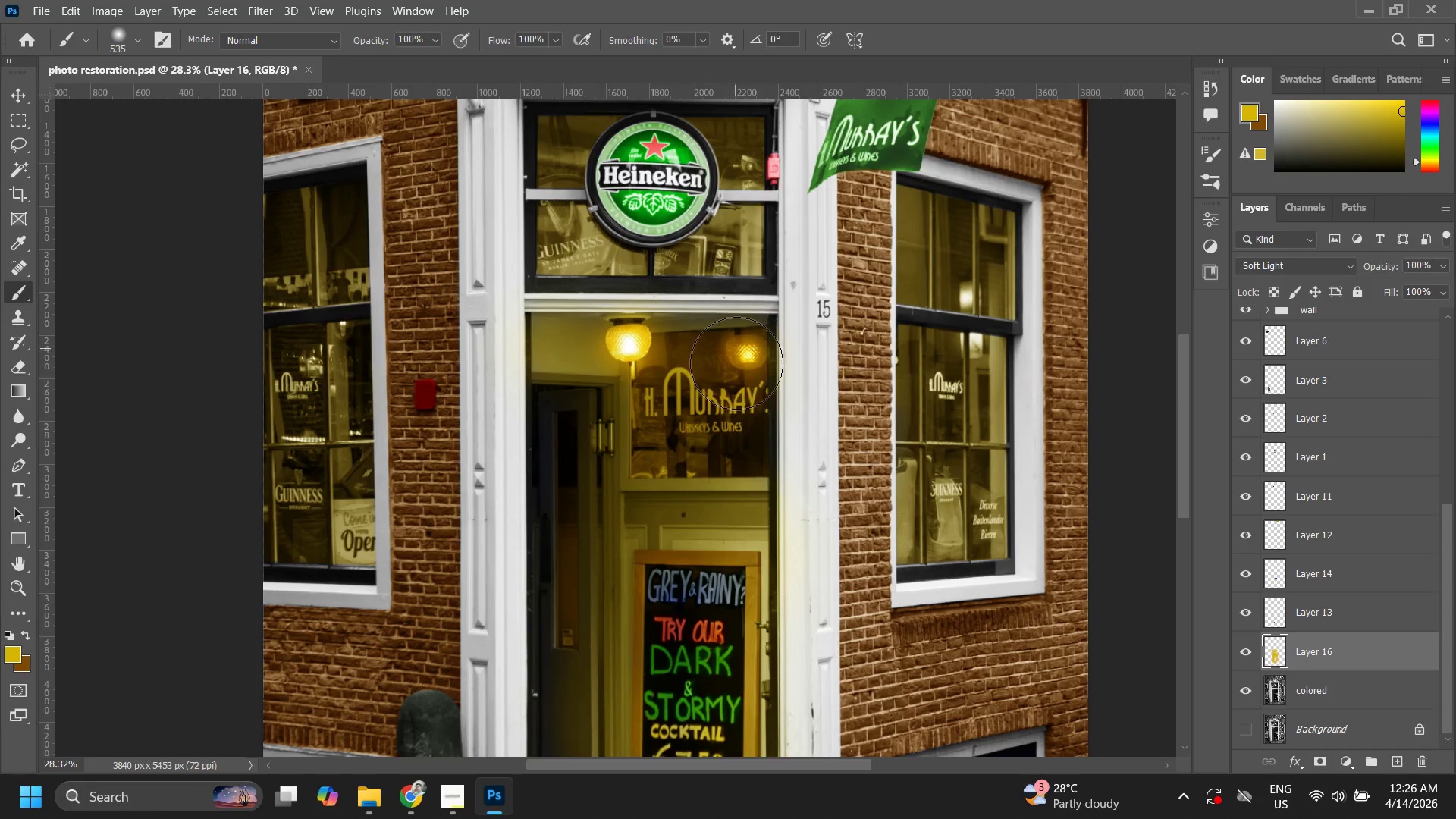 
left_click_drag(start_coordinate=[736, 384], to_coordinate=[737, 466])
 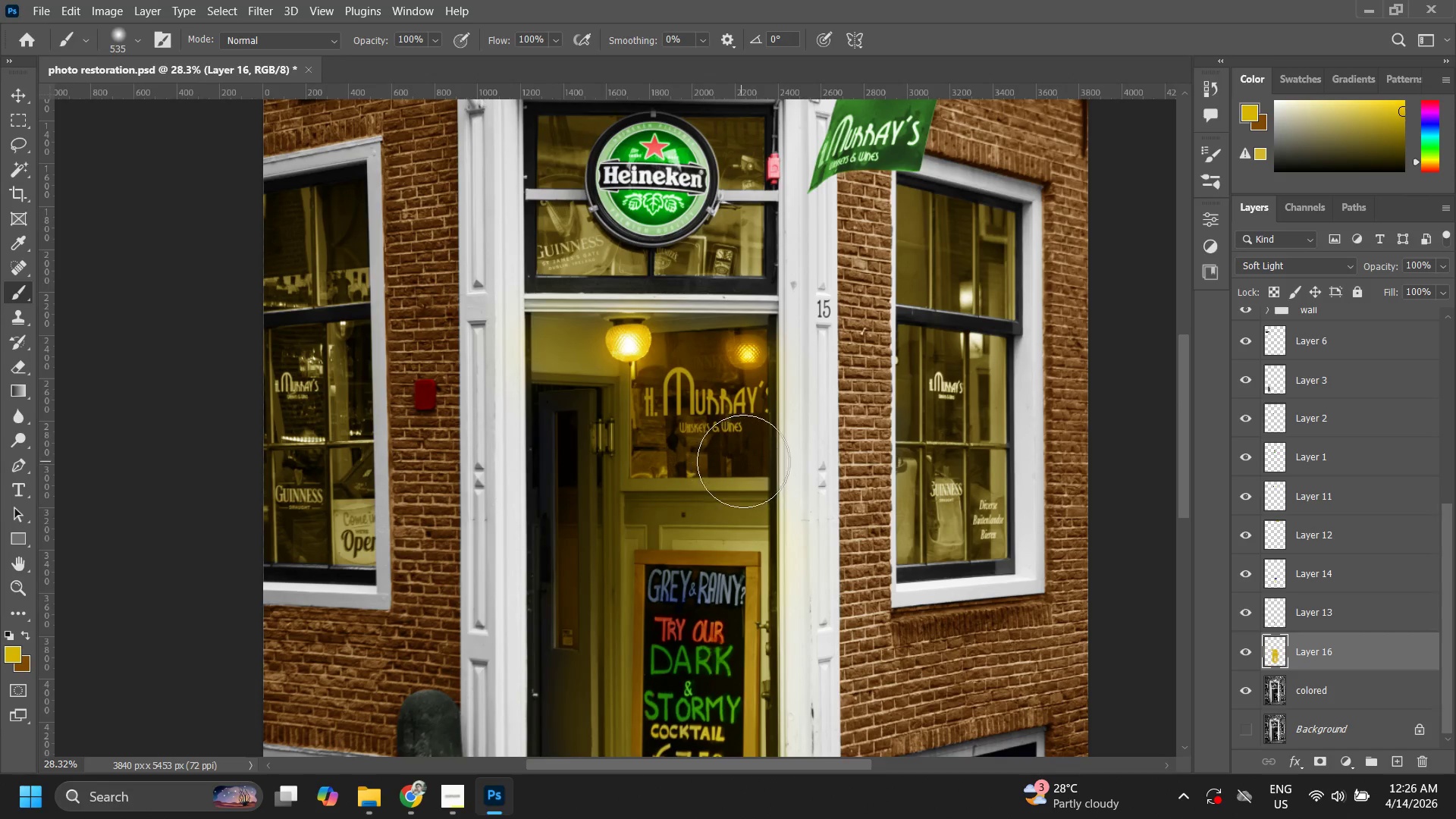 
left_click_drag(start_coordinate=[743, 460], to_coordinate=[675, 475])
 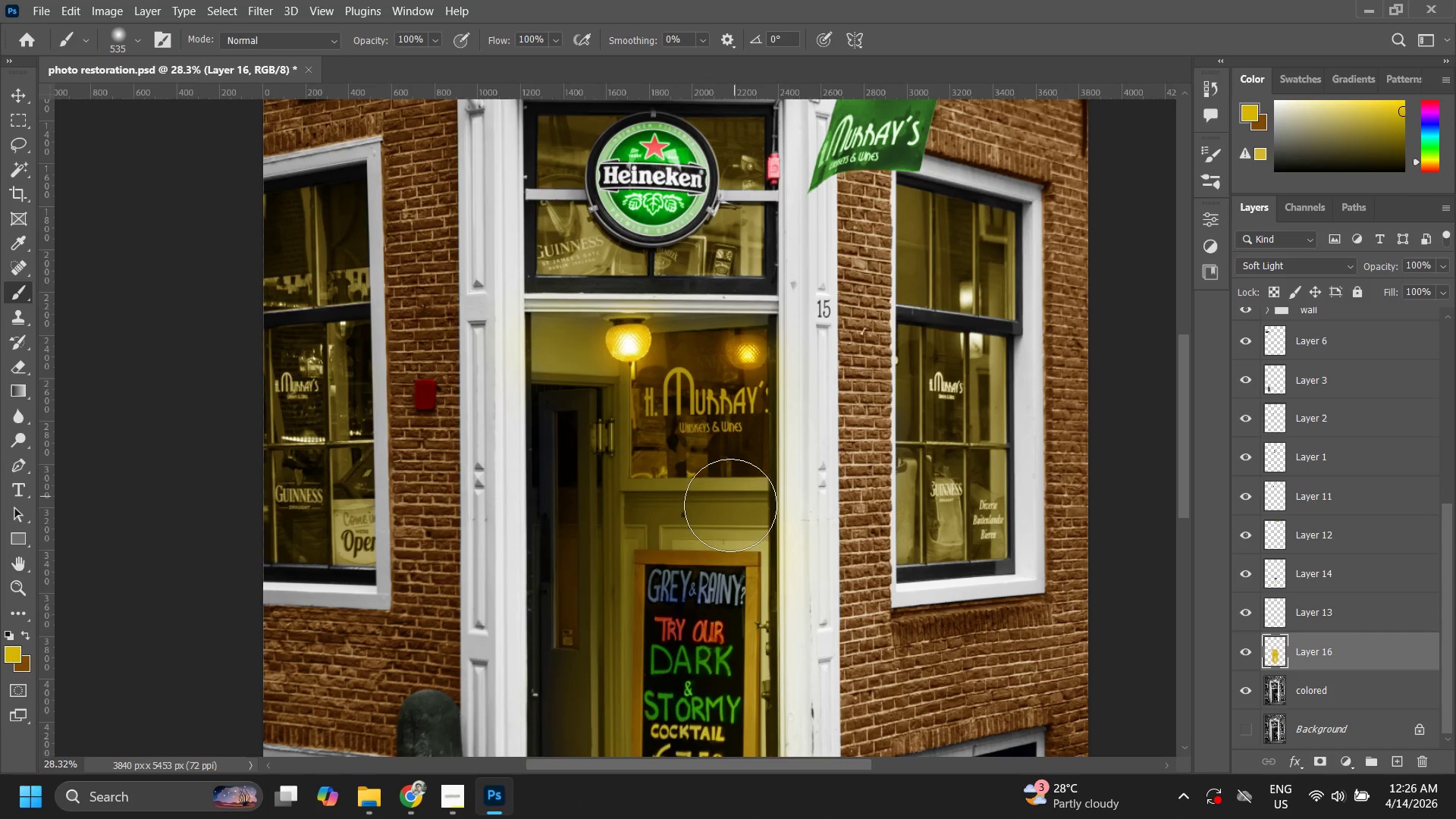 
left_click_drag(start_coordinate=[738, 511], to_coordinate=[701, 437])
 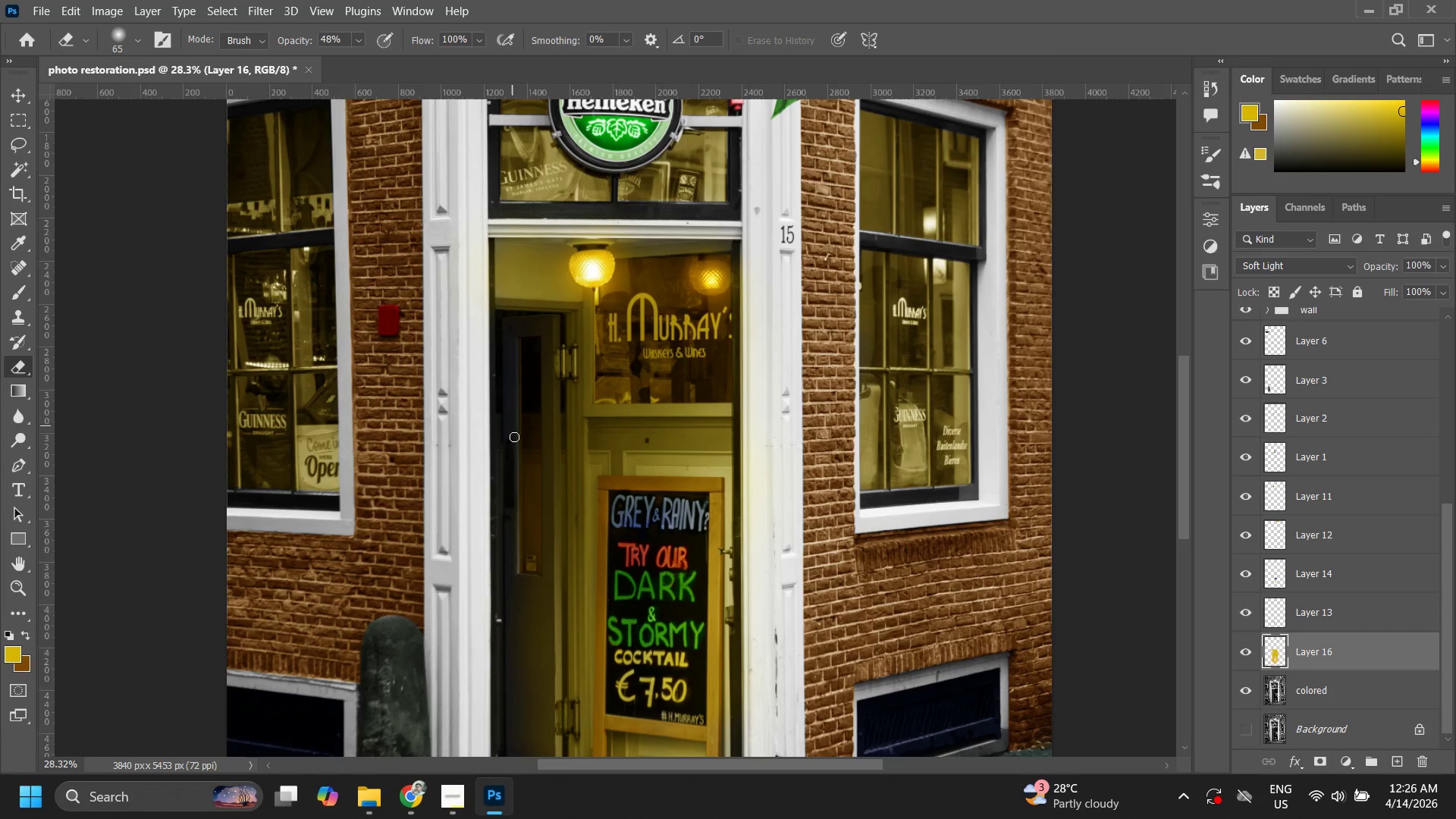 
hold_key(key=AltLeft, duration=1.02)
 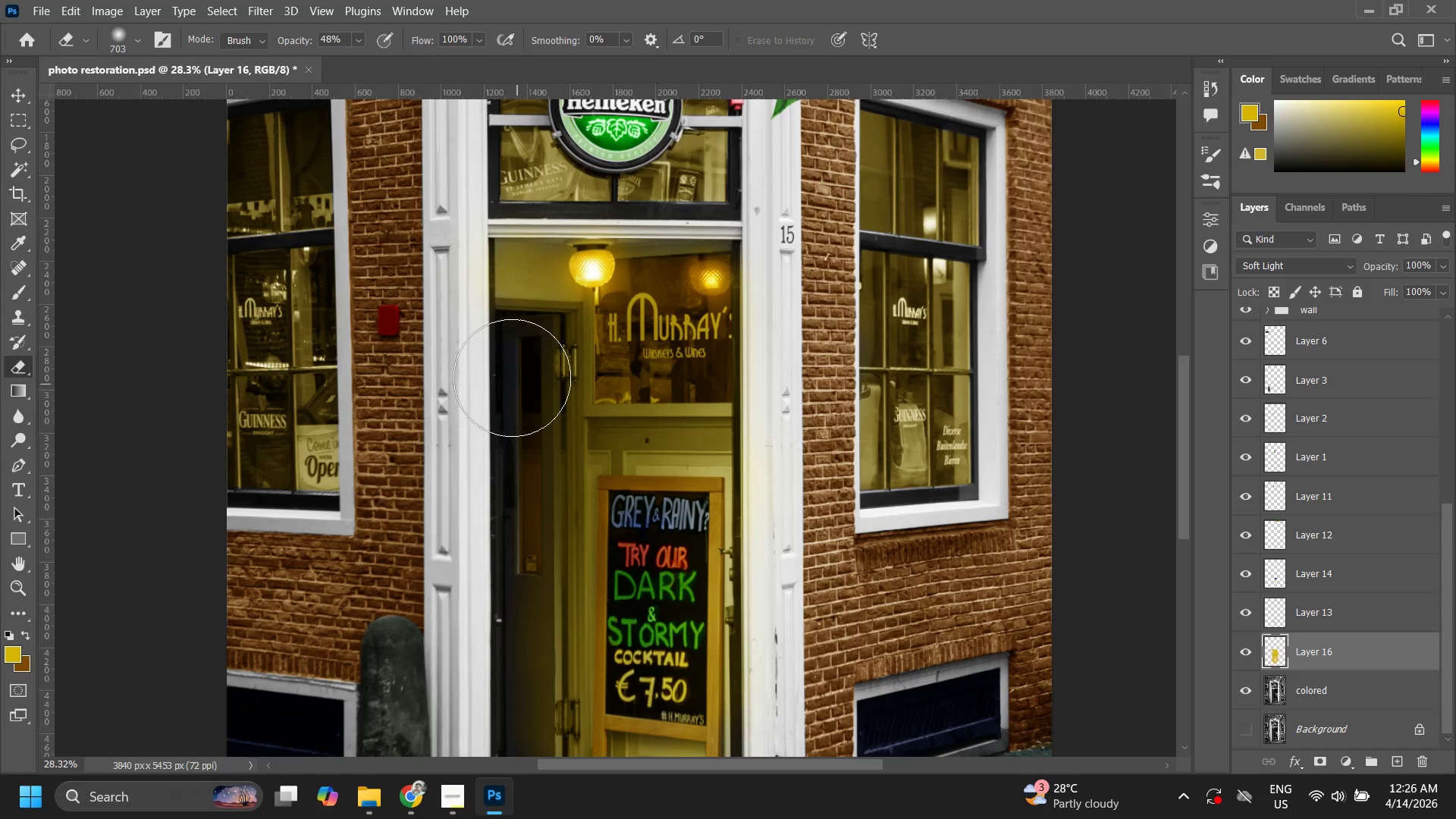 
left_click_drag(start_coordinate=[507, 379], to_coordinate=[483, 761])
 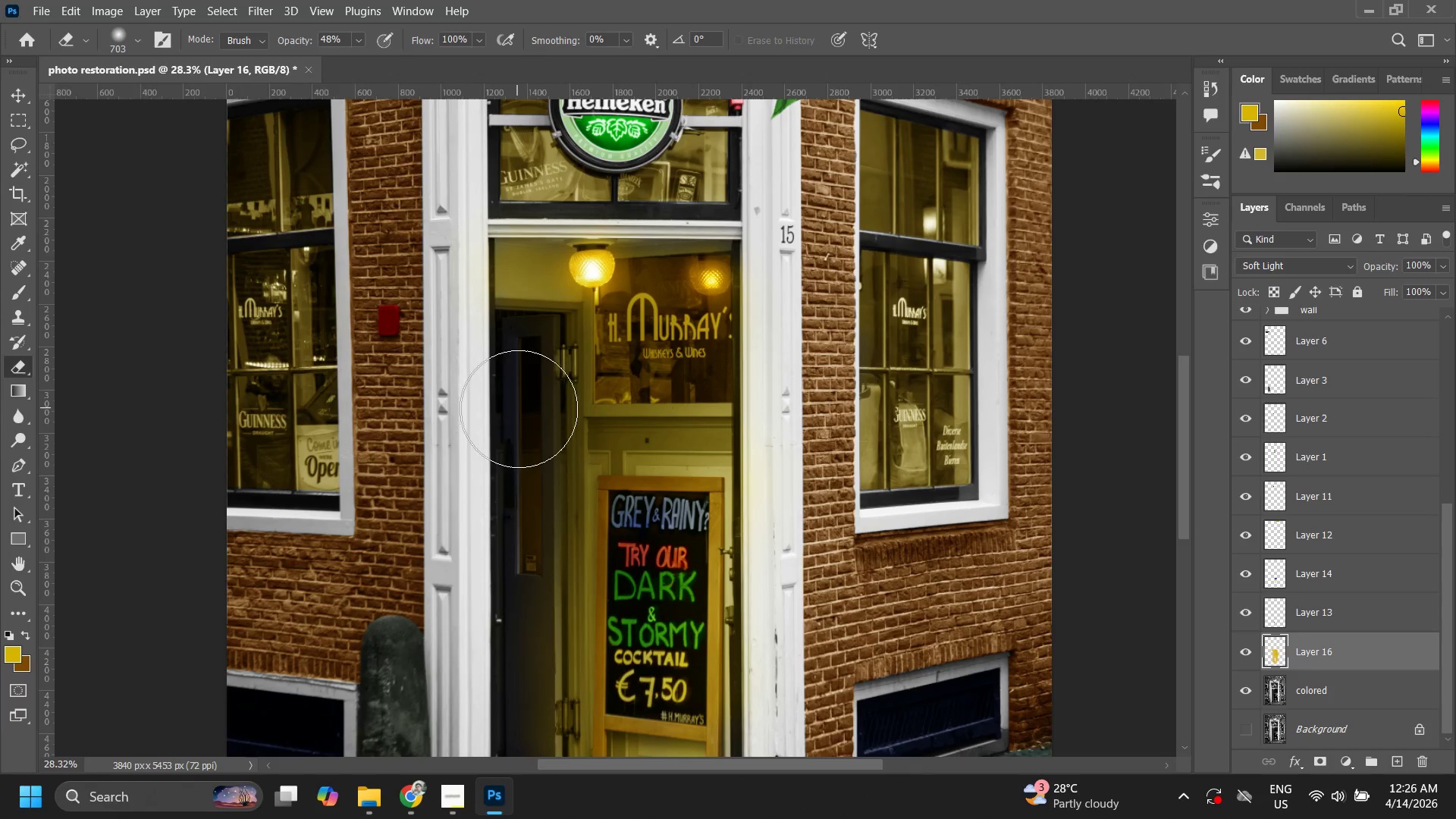 
left_click_drag(start_coordinate=[519, 410], to_coordinate=[522, 630])
 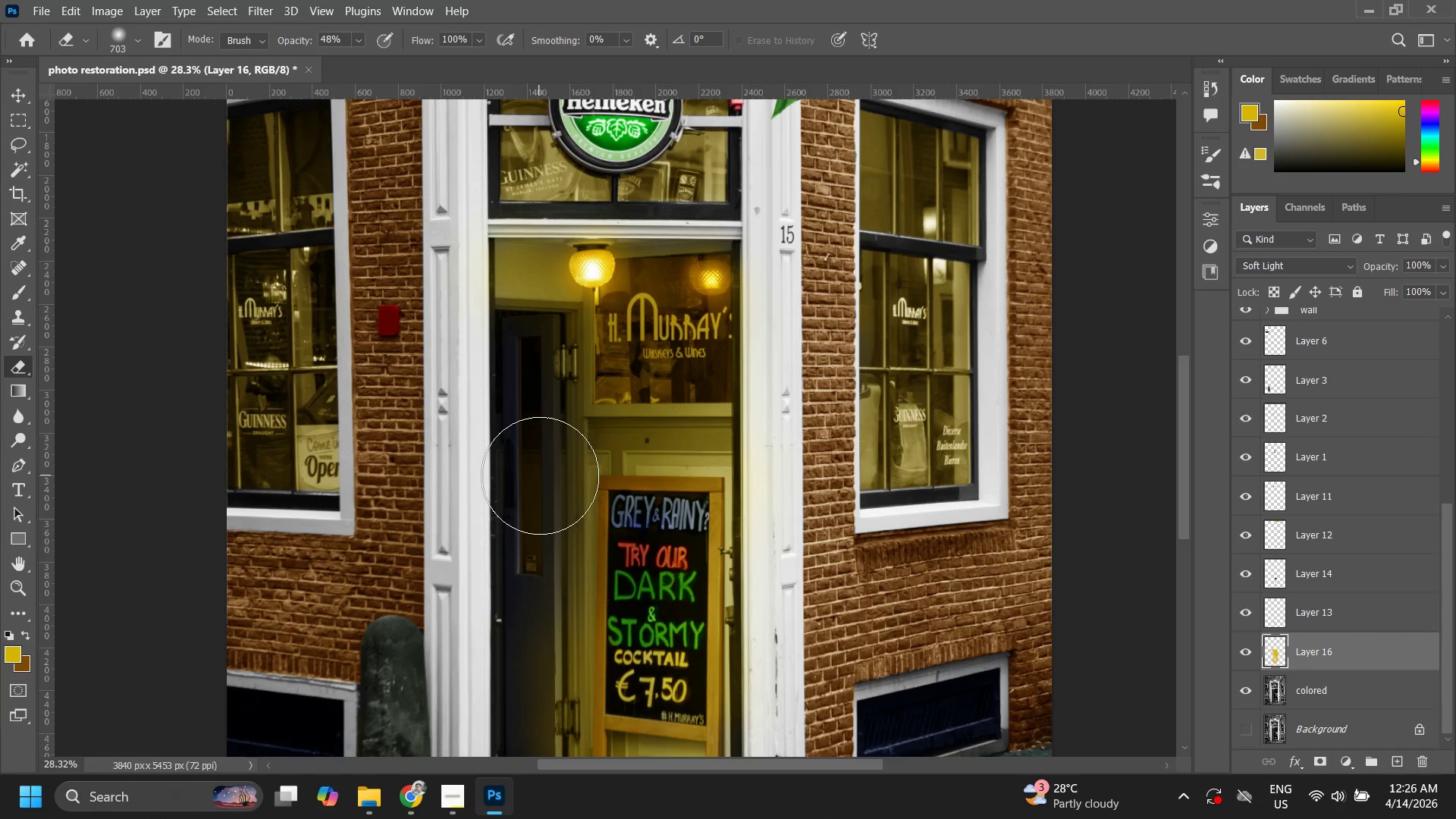 
hold_key(key=Space, duration=0.45)
 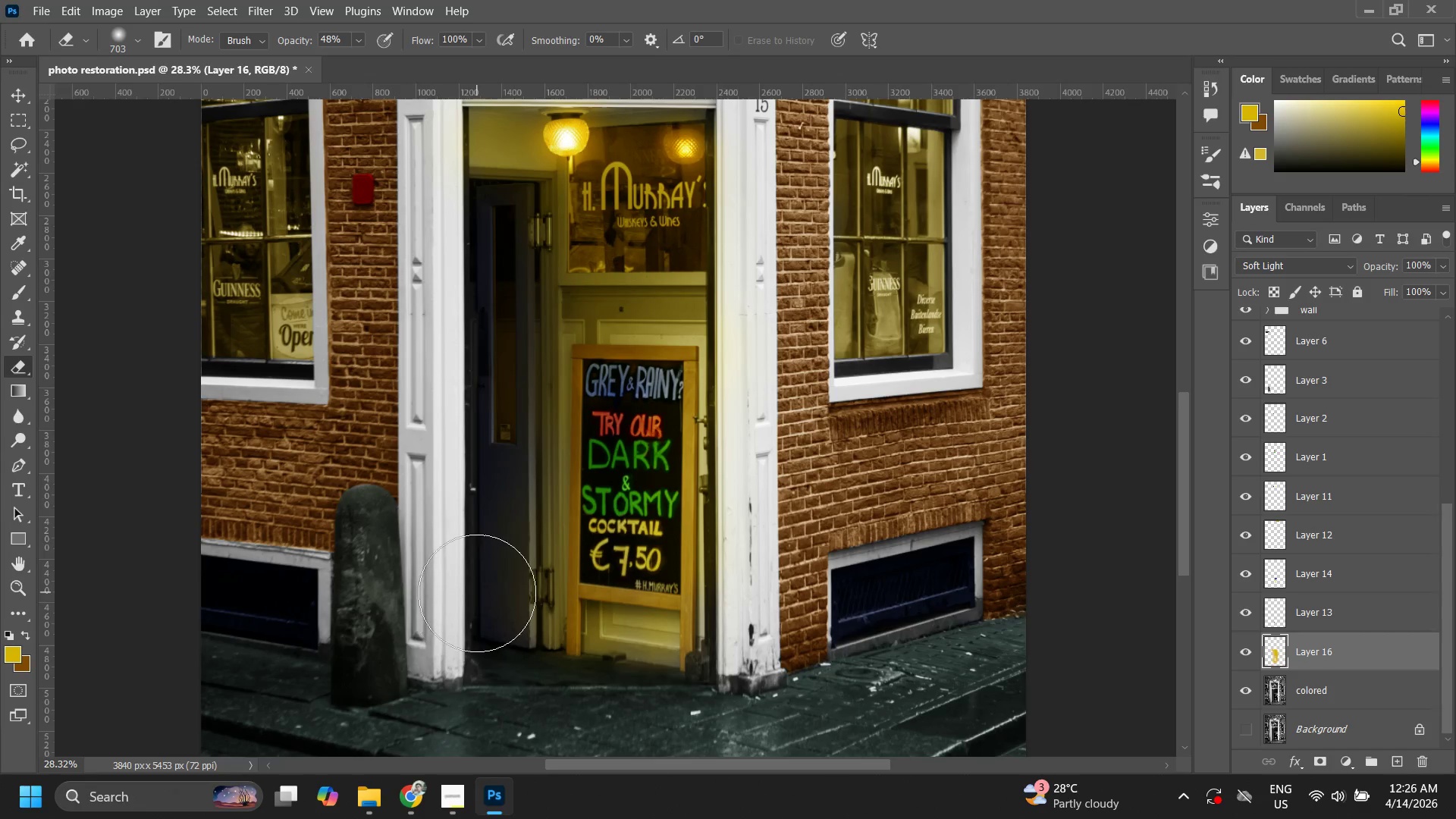 
left_click_drag(start_coordinate=[573, 520], to_coordinate=[549, 395])
 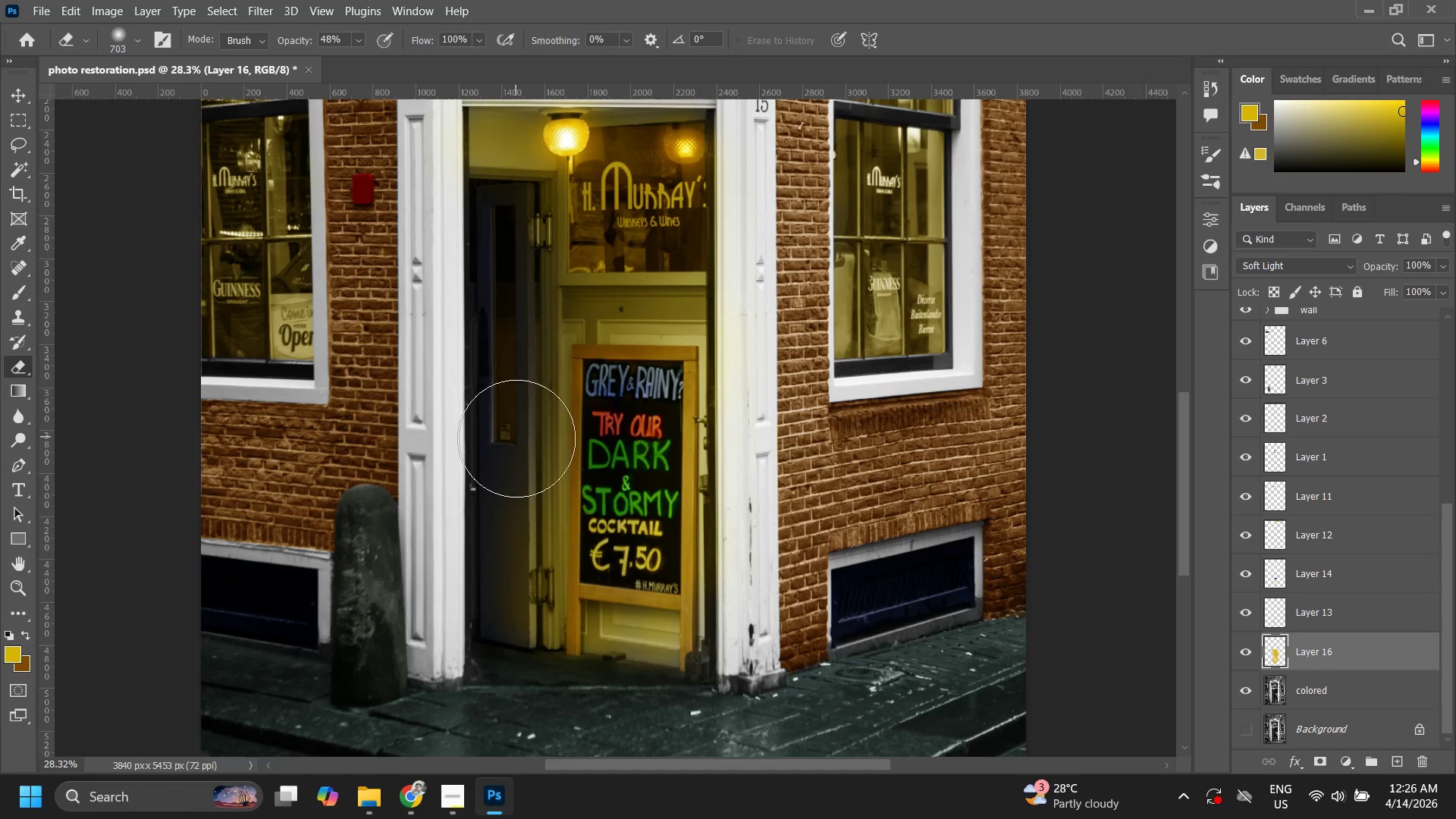 
left_click_drag(start_coordinate=[512, 471], to_coordinate=[497, 726])
 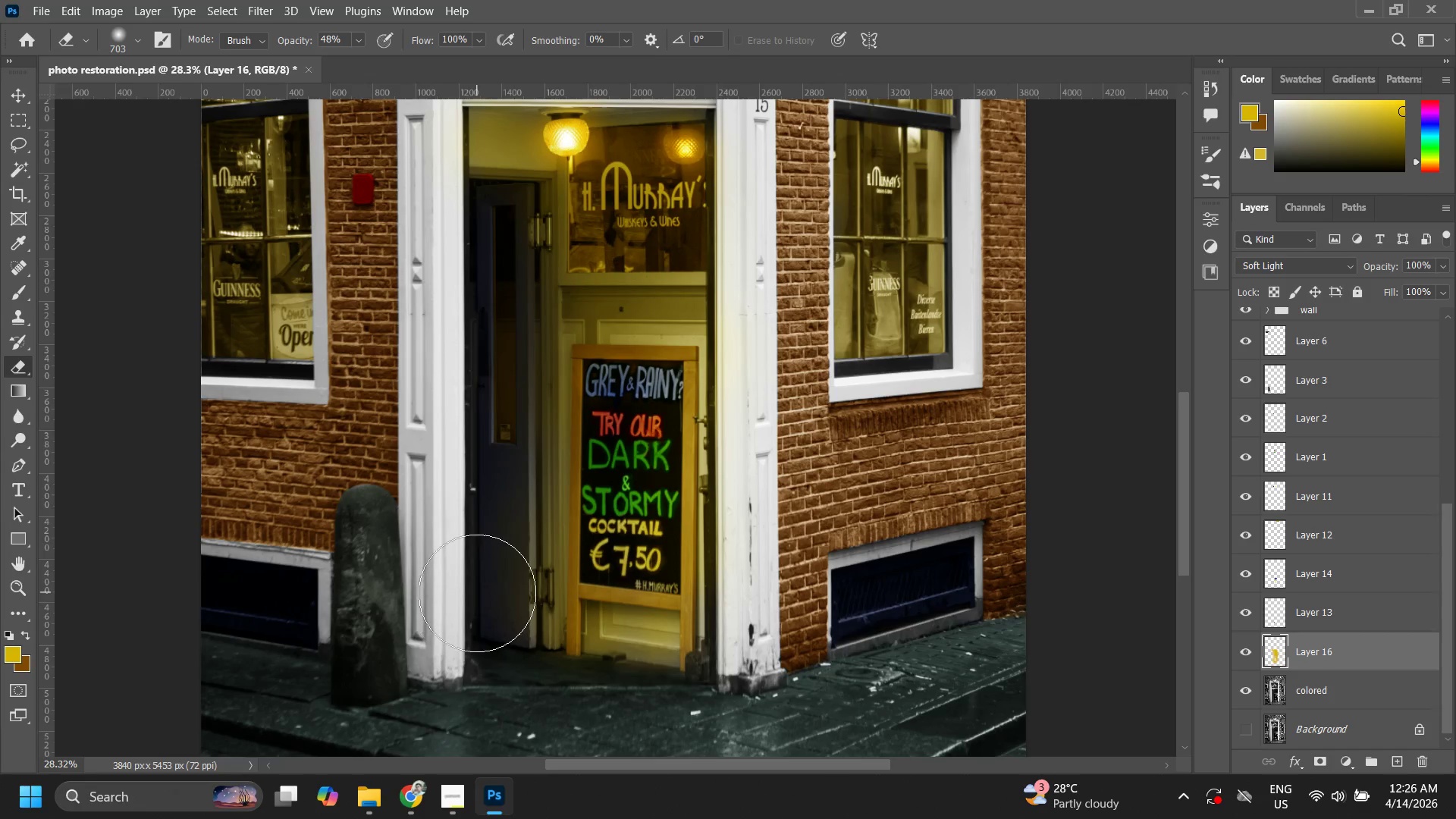 
left_click_drag(start_coordinate=[478, 629], to_coordinate=[489, 650])
 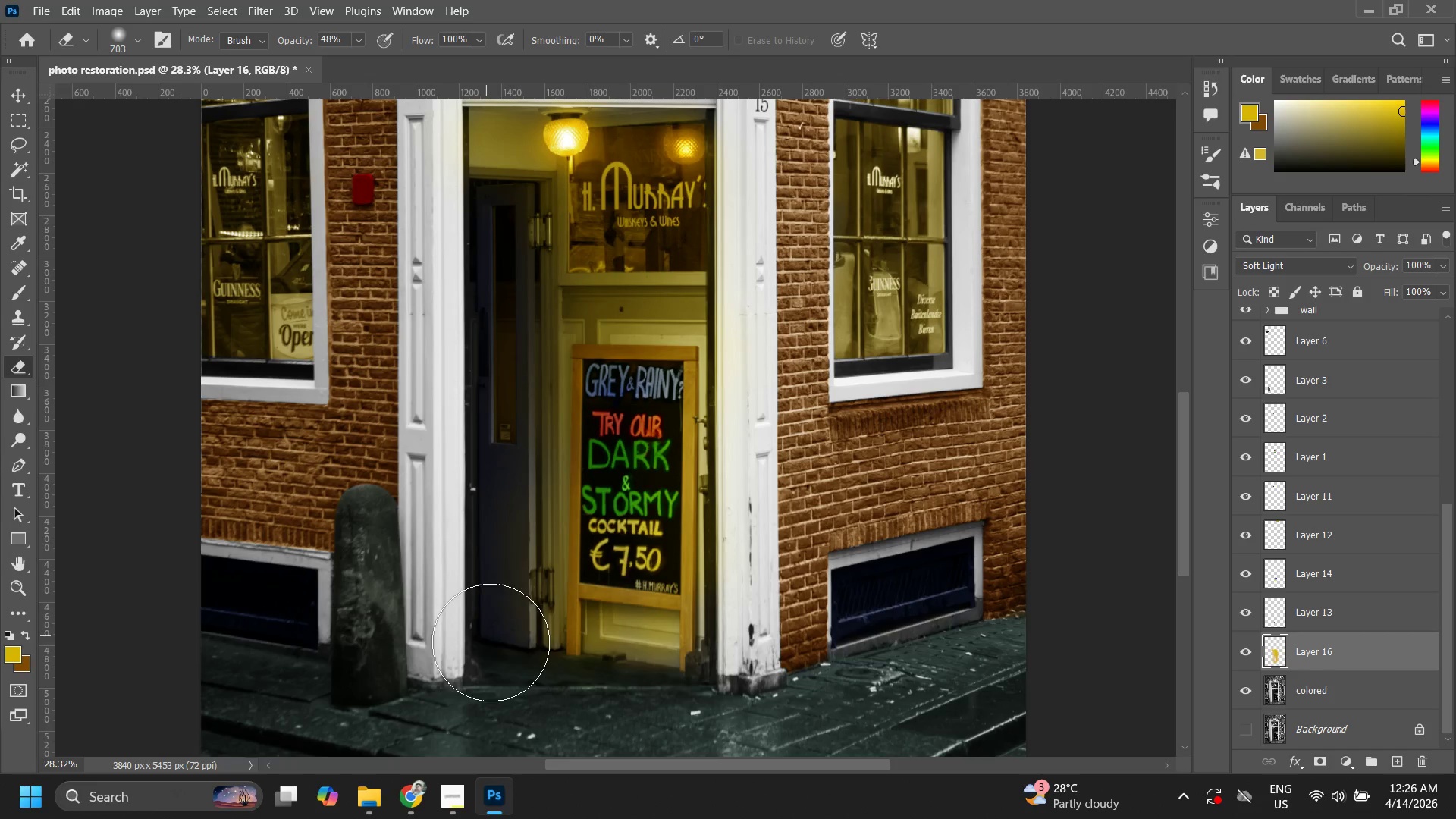 
left_click_drag(start_coordinate=[487, 636], to_coordinate=[529, 664])
 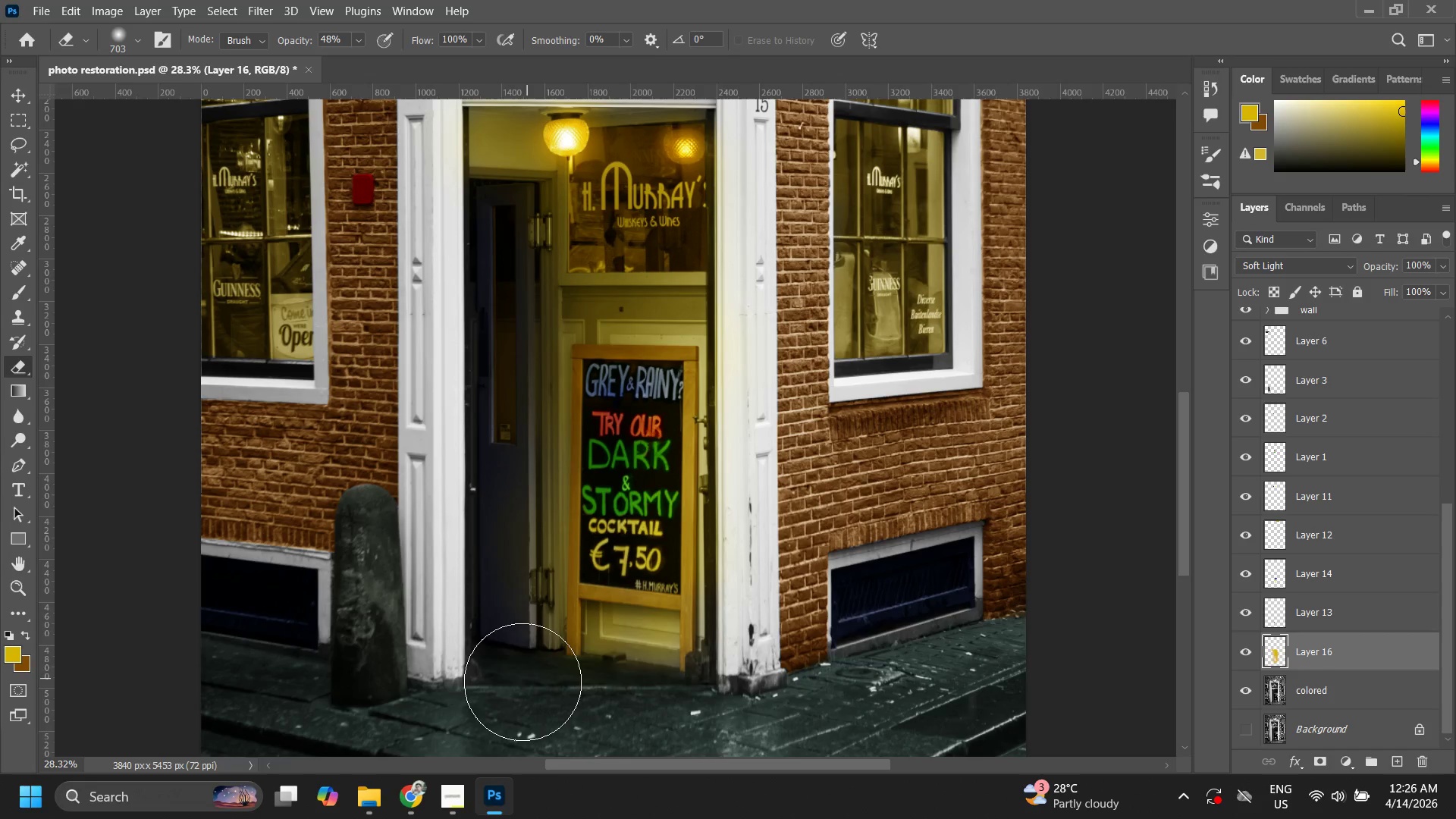 
left_click_drag(start_coordinate=[535, 692], to_coordinate=[720, 701])
 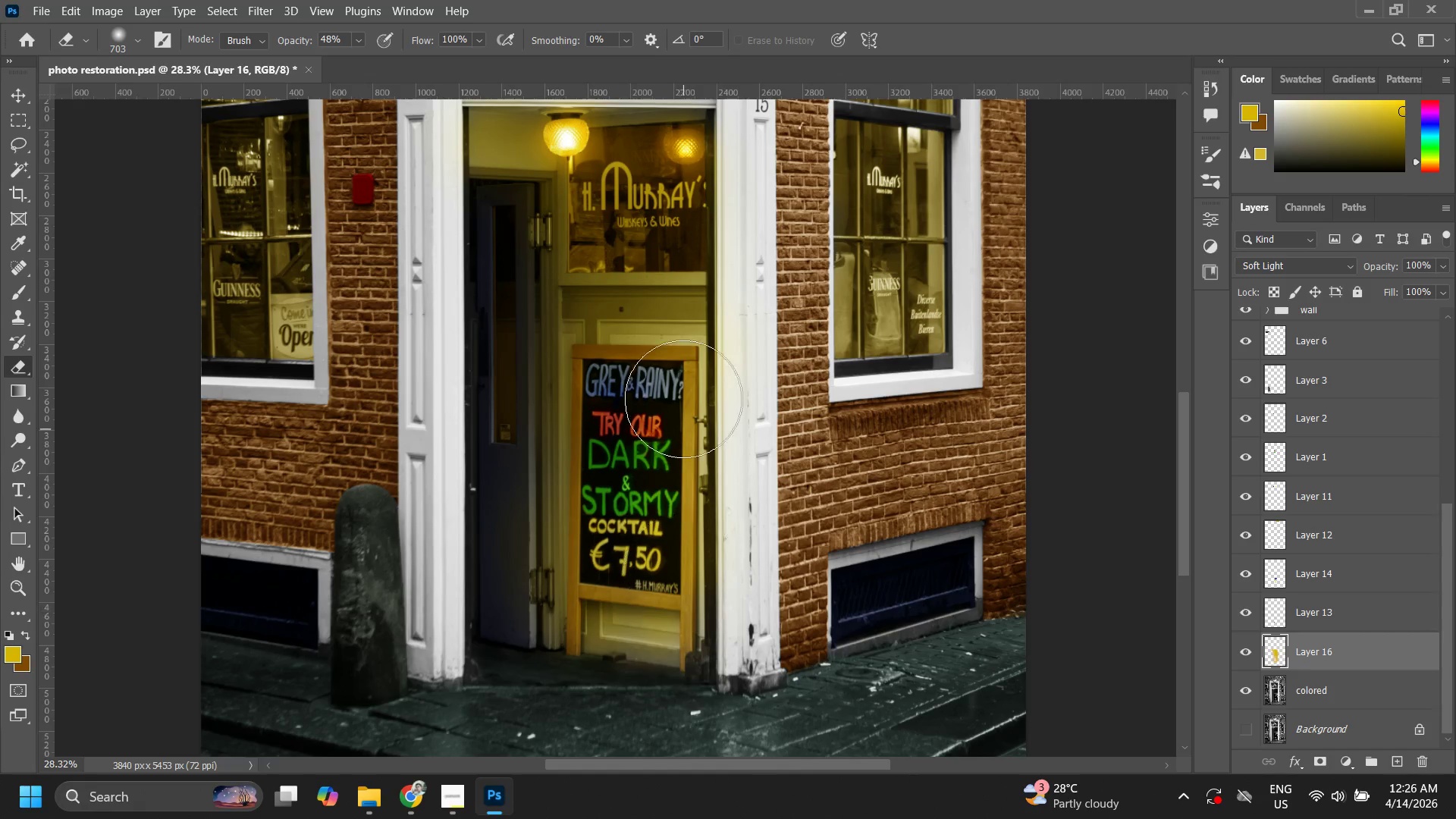 
left_click_drag(start_coordinate=[672, 339], to_coordinate=[544, 723])
 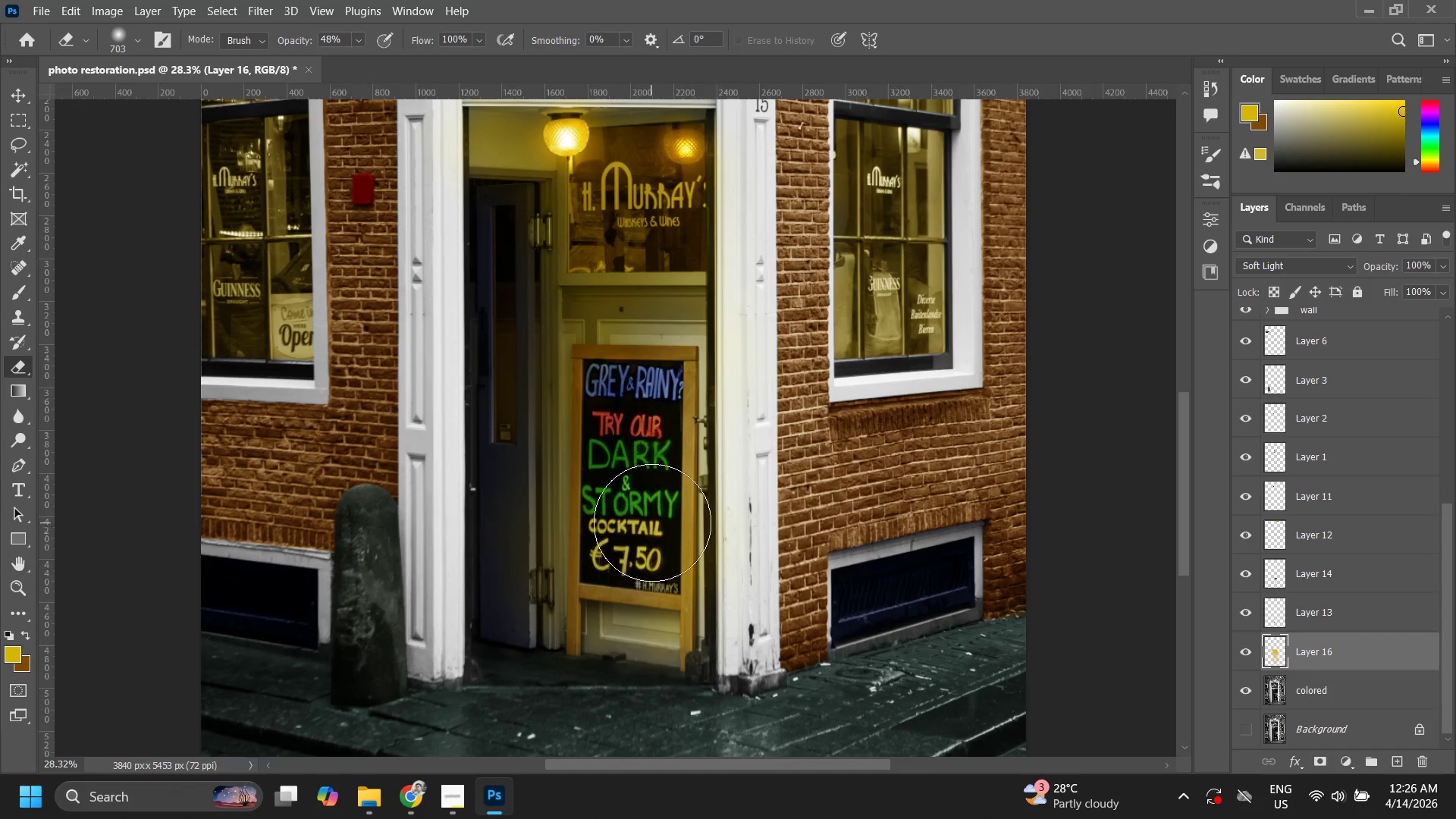 
left_click_drag(start_coordinate=[645, 602], to_coordinate=[670, 671])
 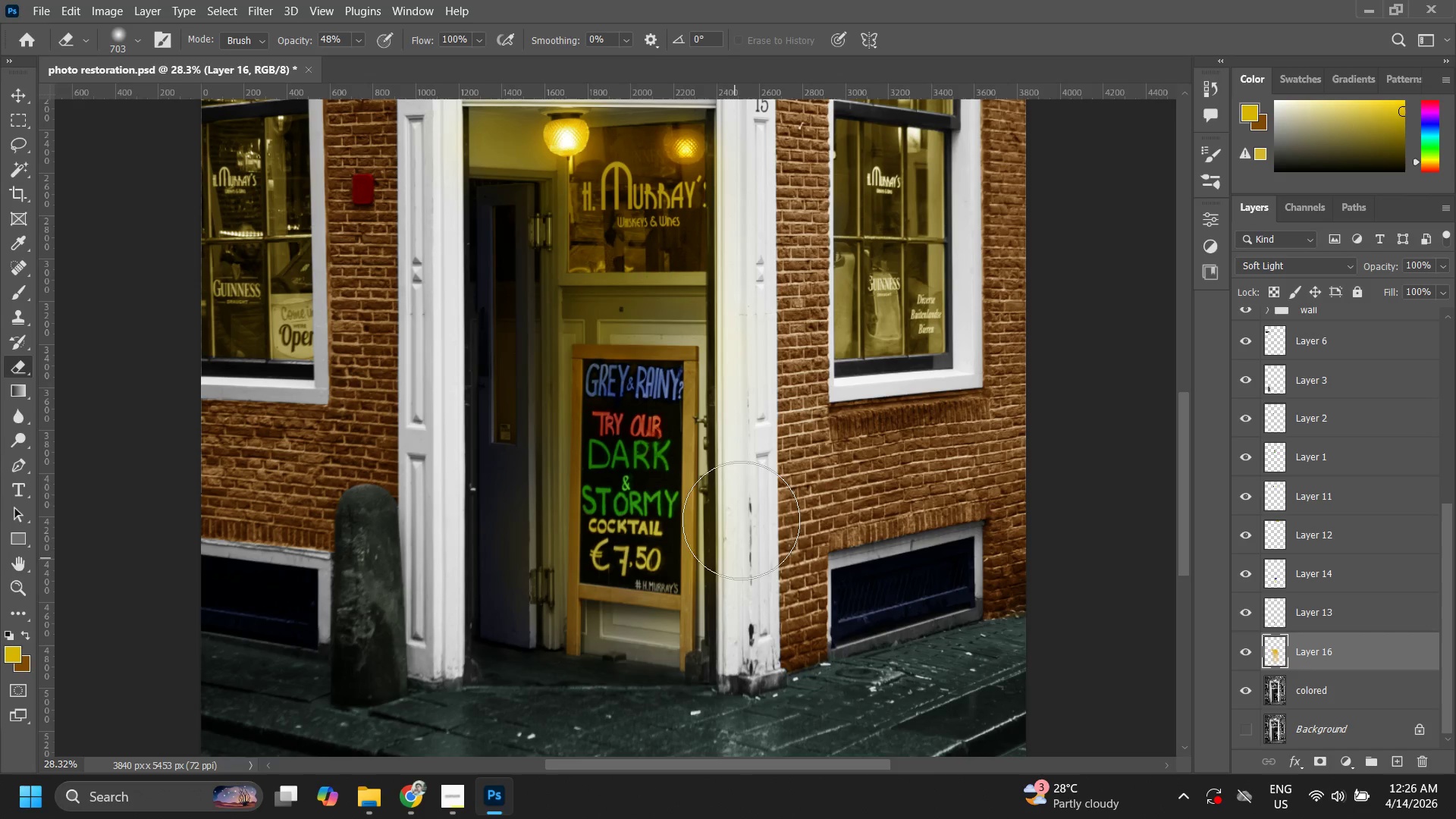 
hold_key(key=Space, duration=0.52)
 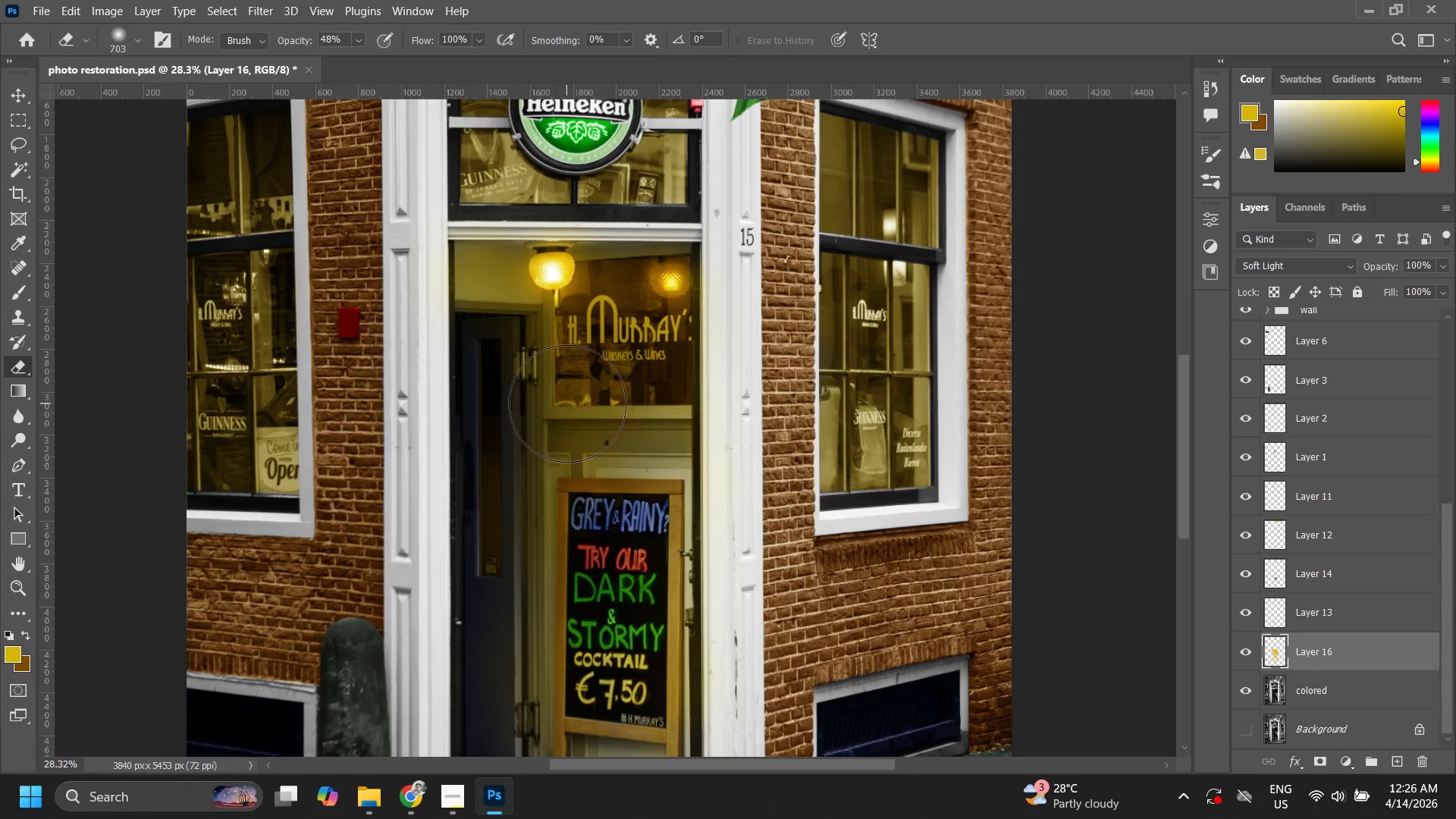 
left_click_drag(start_coordinate=[739, 476], to_coordinate=[724, 610])
 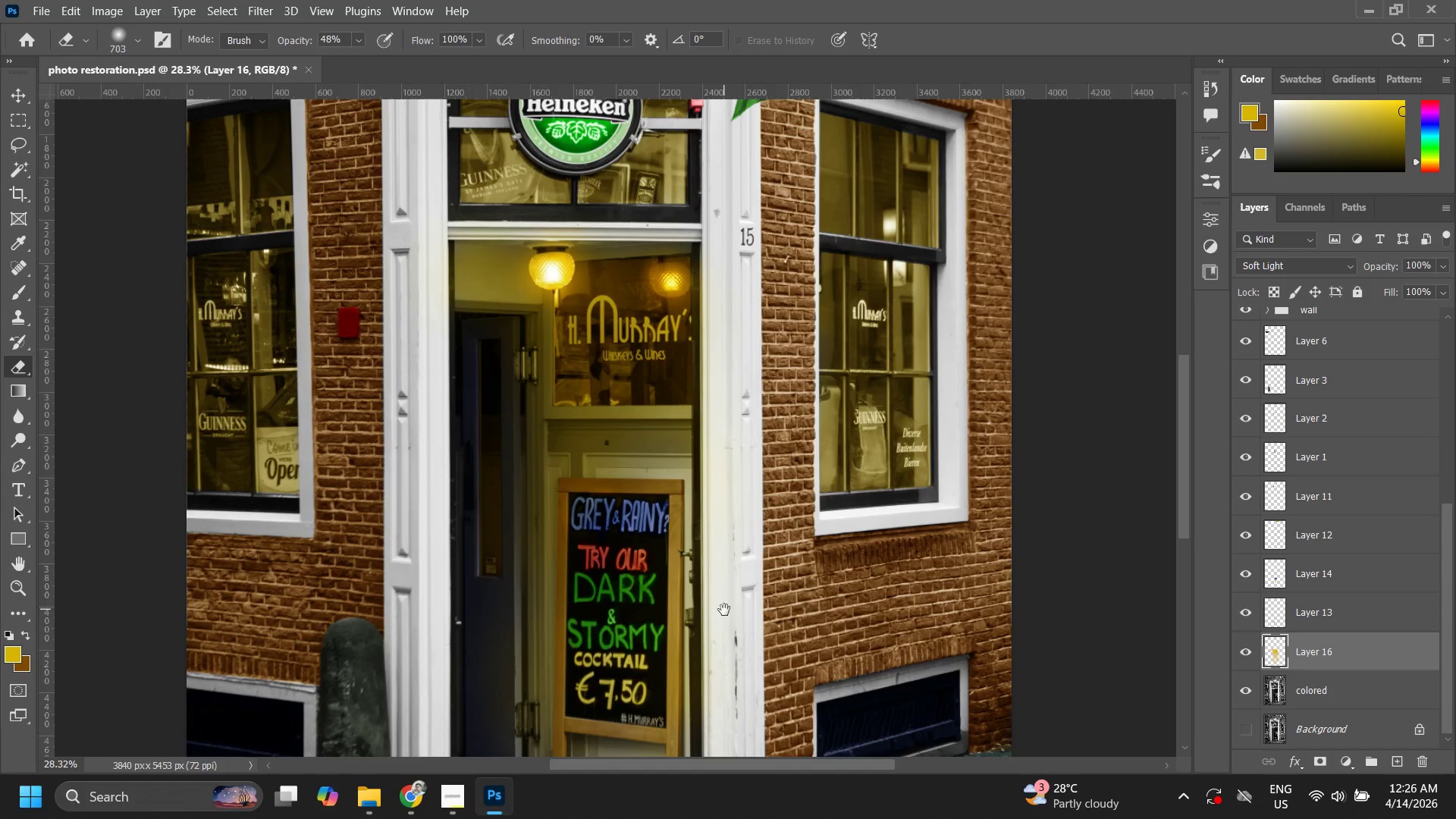 
hold_key(key=Space, duration=2.33)
 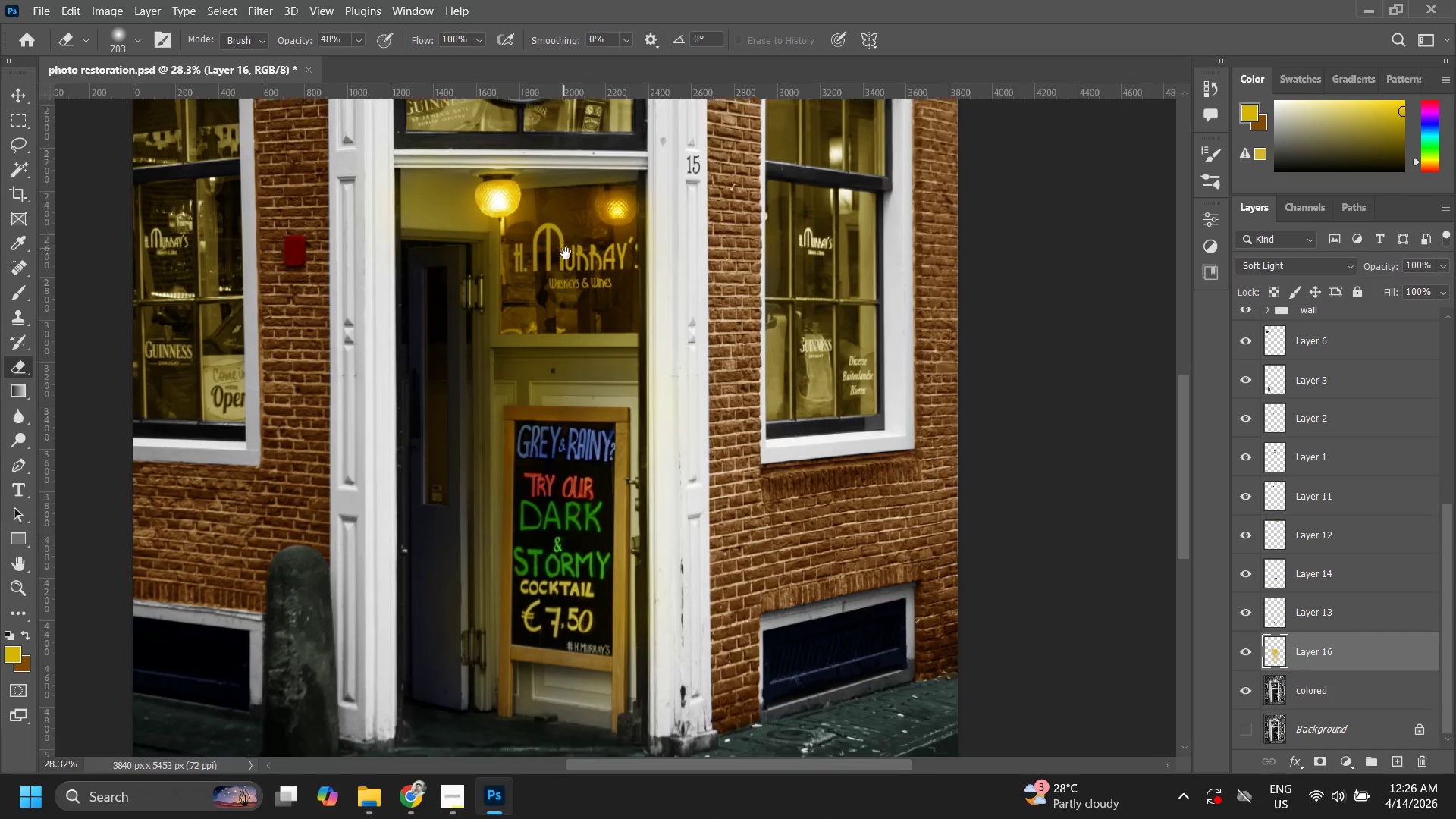 
left_click_drag(start_coordinate=[534, 416], to_coordinate=[534, 811])
 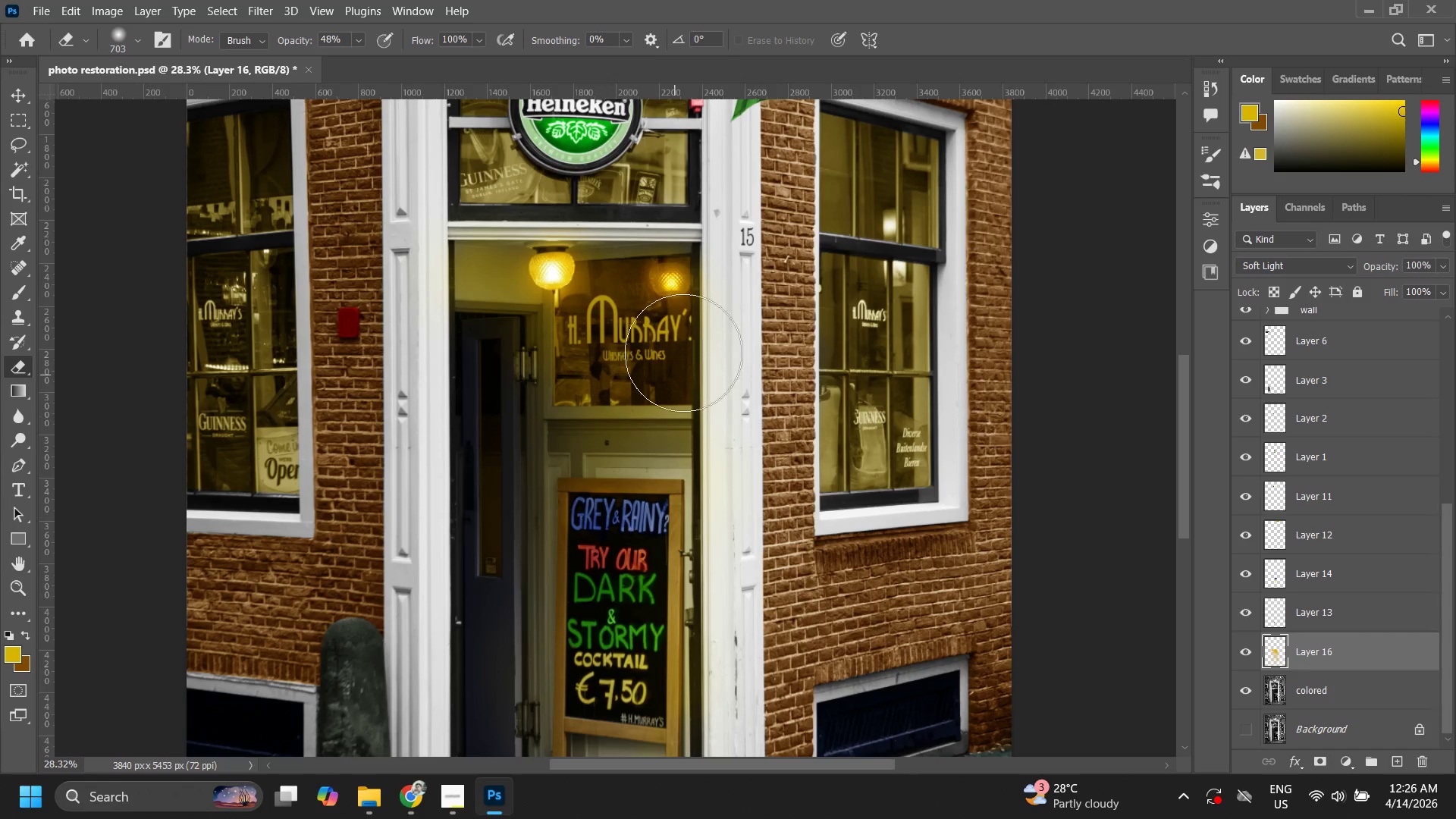 
key(Control+Z)
 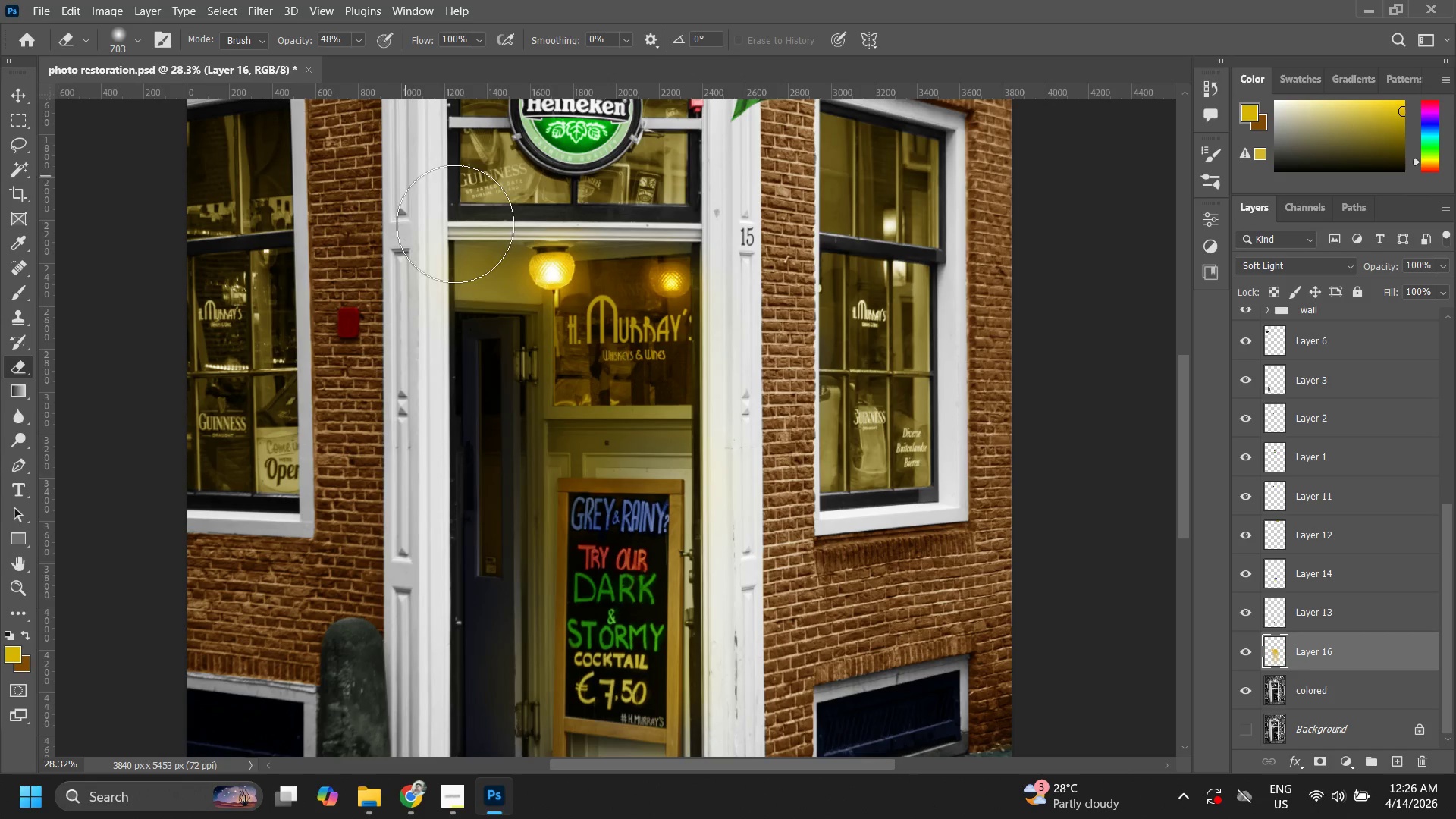 
hold_key(key=Space, duration=0.66)
 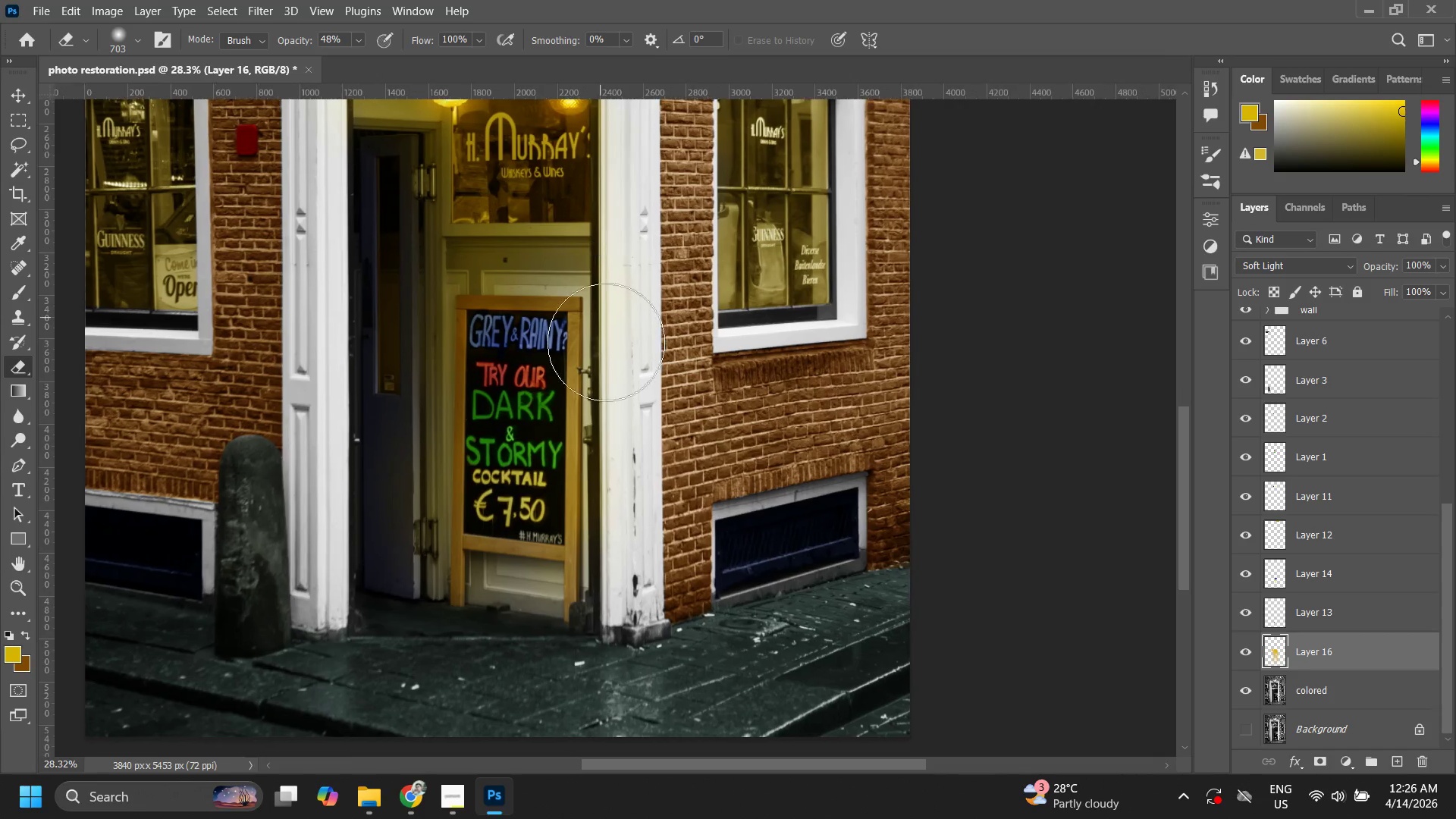 
left_click_drag(start_coordinate=[620, 327], to_coordinate=[566, 253])
 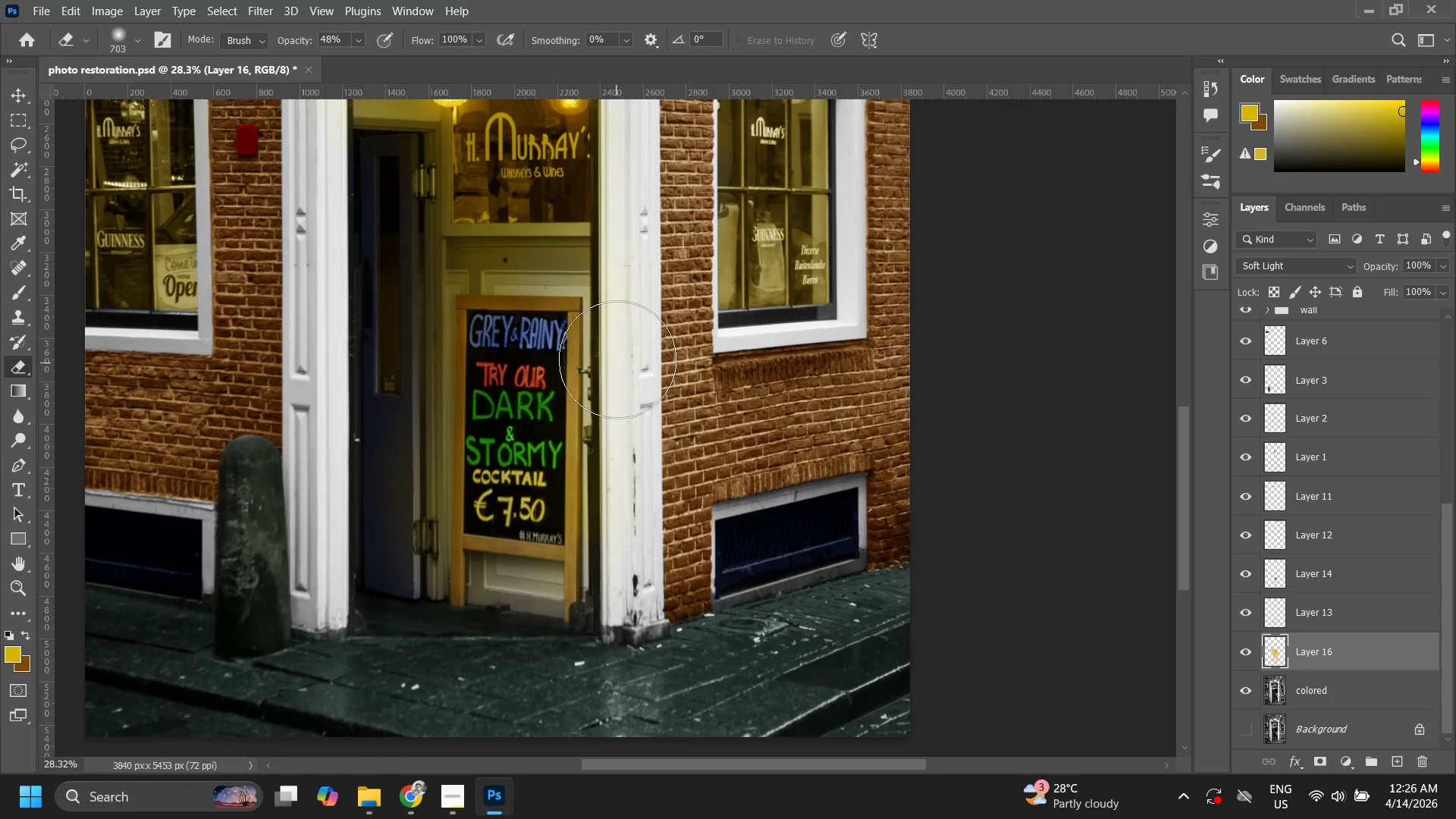 
type(be)
 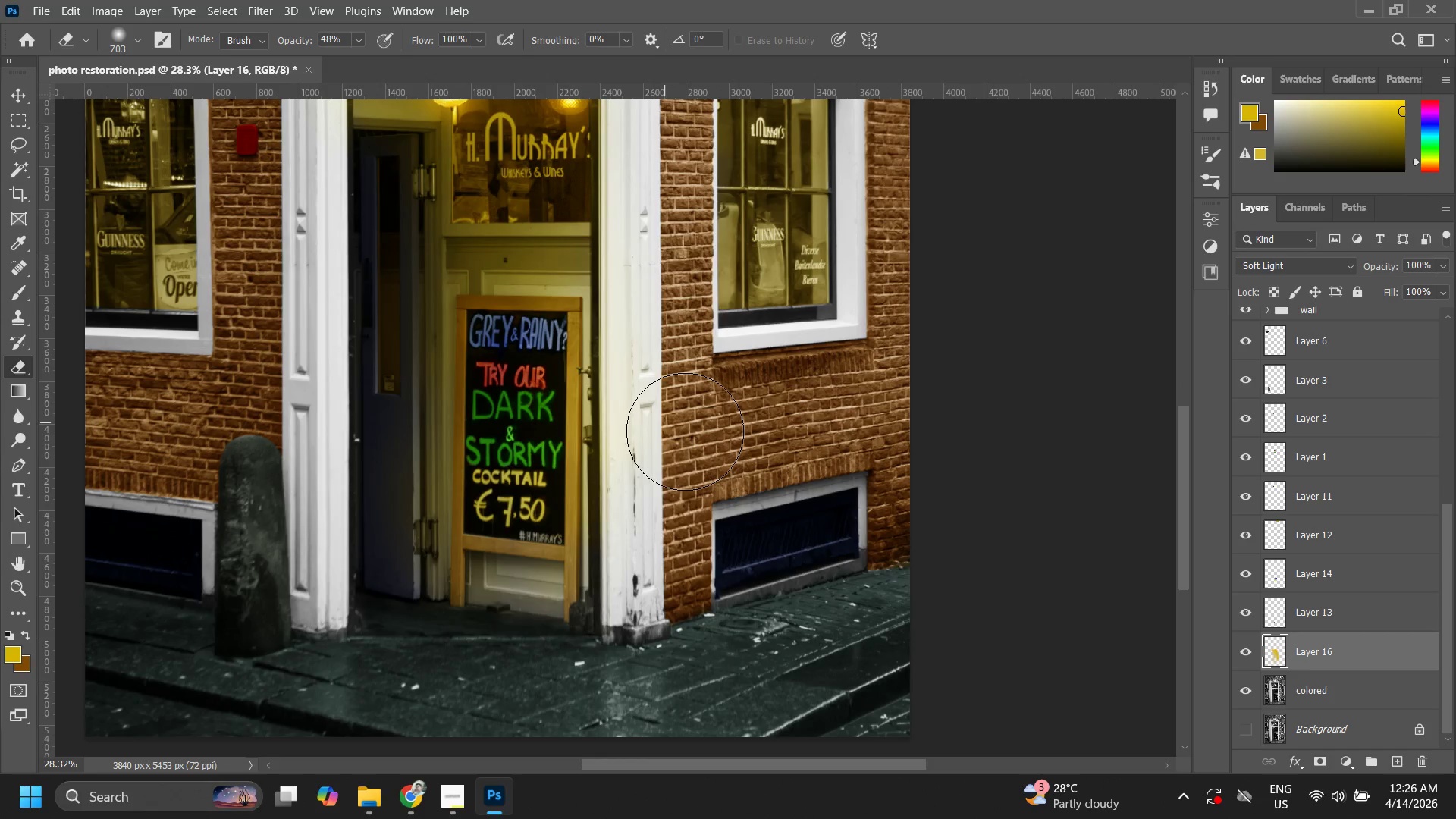 
left_click_drag(start_coordinate=[523, 265], to_coordinate=[592, 269])
 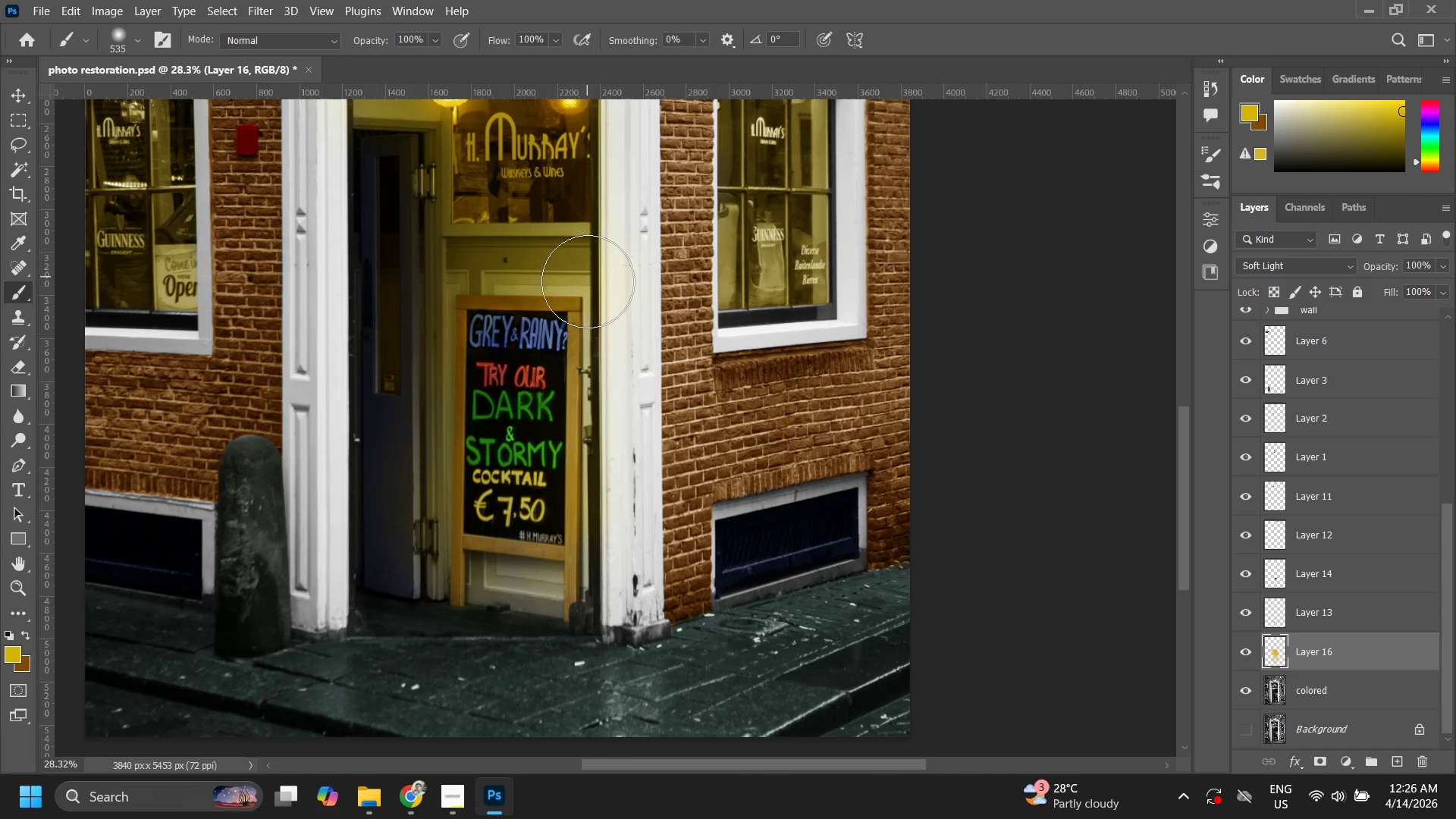 
left_click_drag(start_coordinate=[589, 325], to_coordinate=[612, 460])
 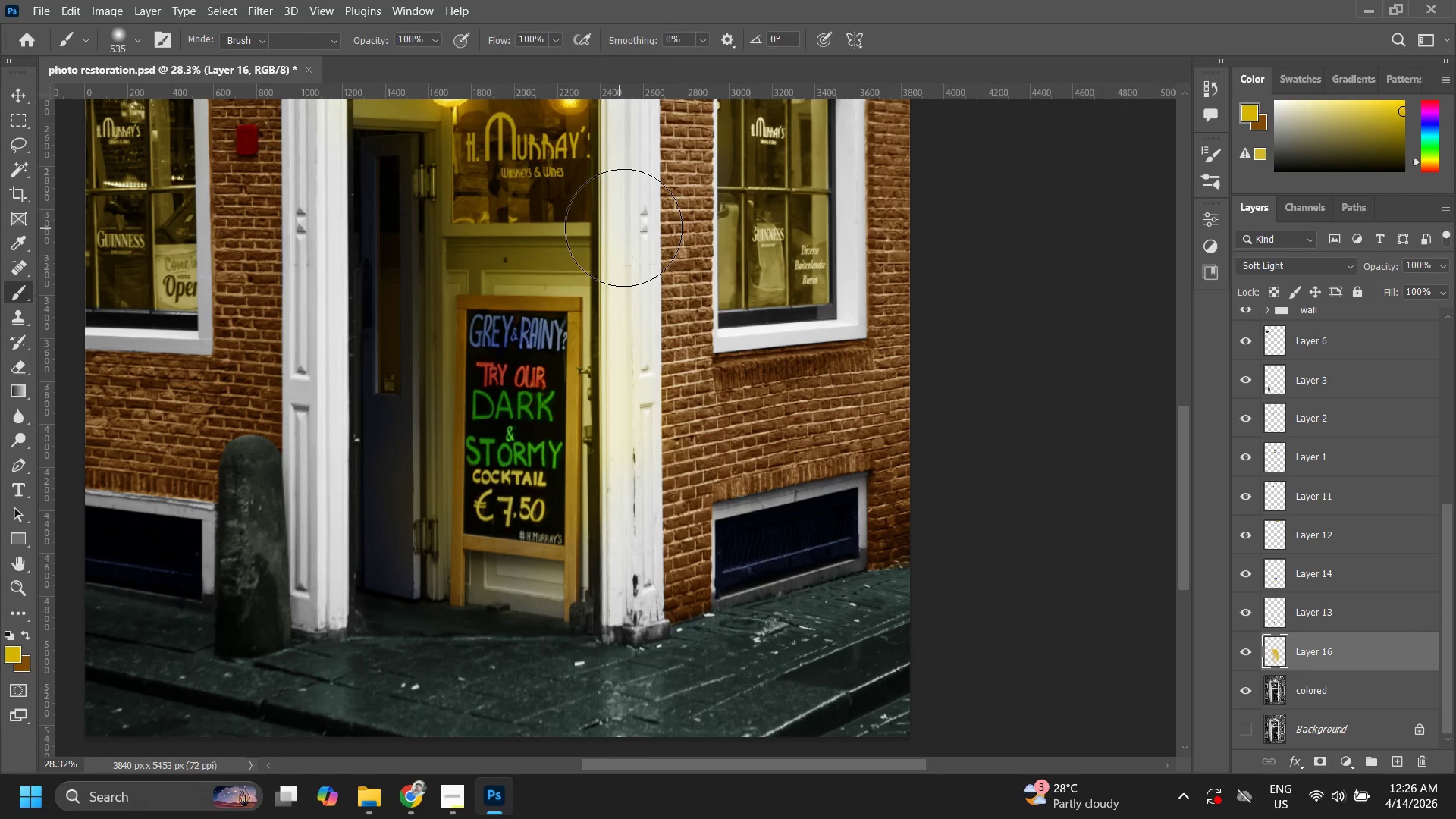 
left_click_drag(start_coordinate=[635, 272], to_coordinate=[690, 519])
 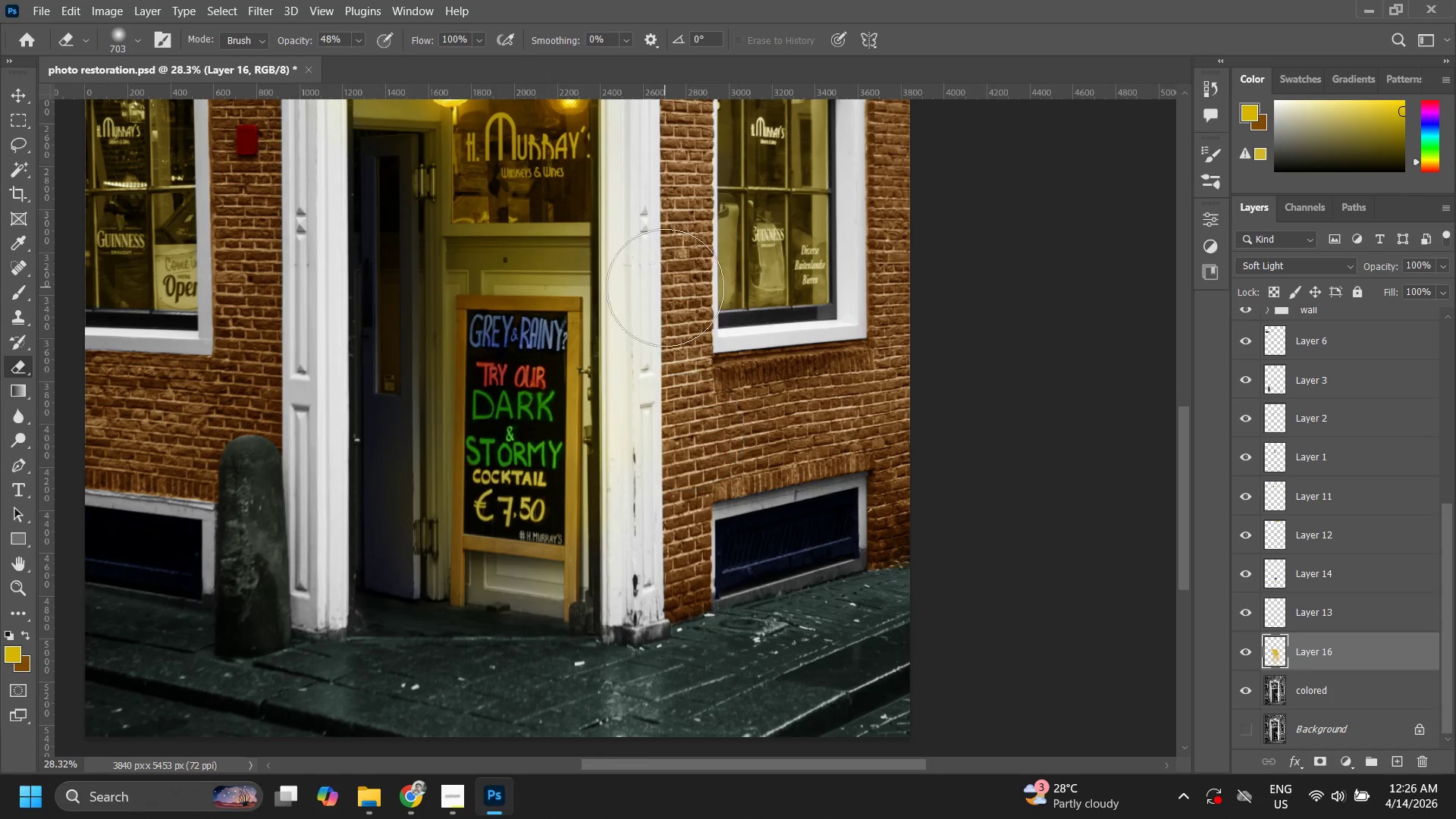 
left_click_drag(start_coordinate=[665, 287], to_coordinate=[654, 371])
 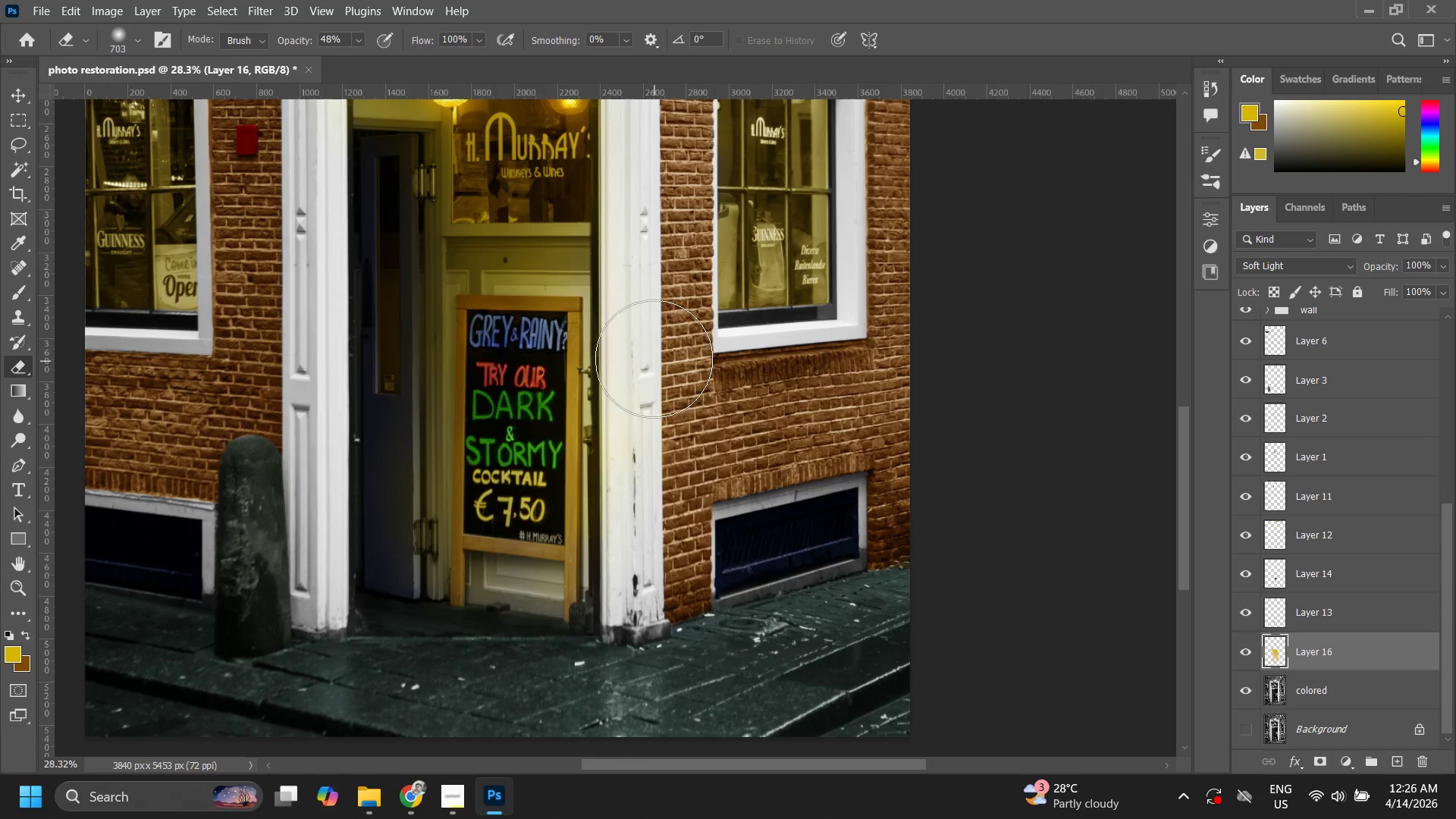 
left_click_drag(start_coordinate=[654, 362], to_coordinate=[657, 508])
 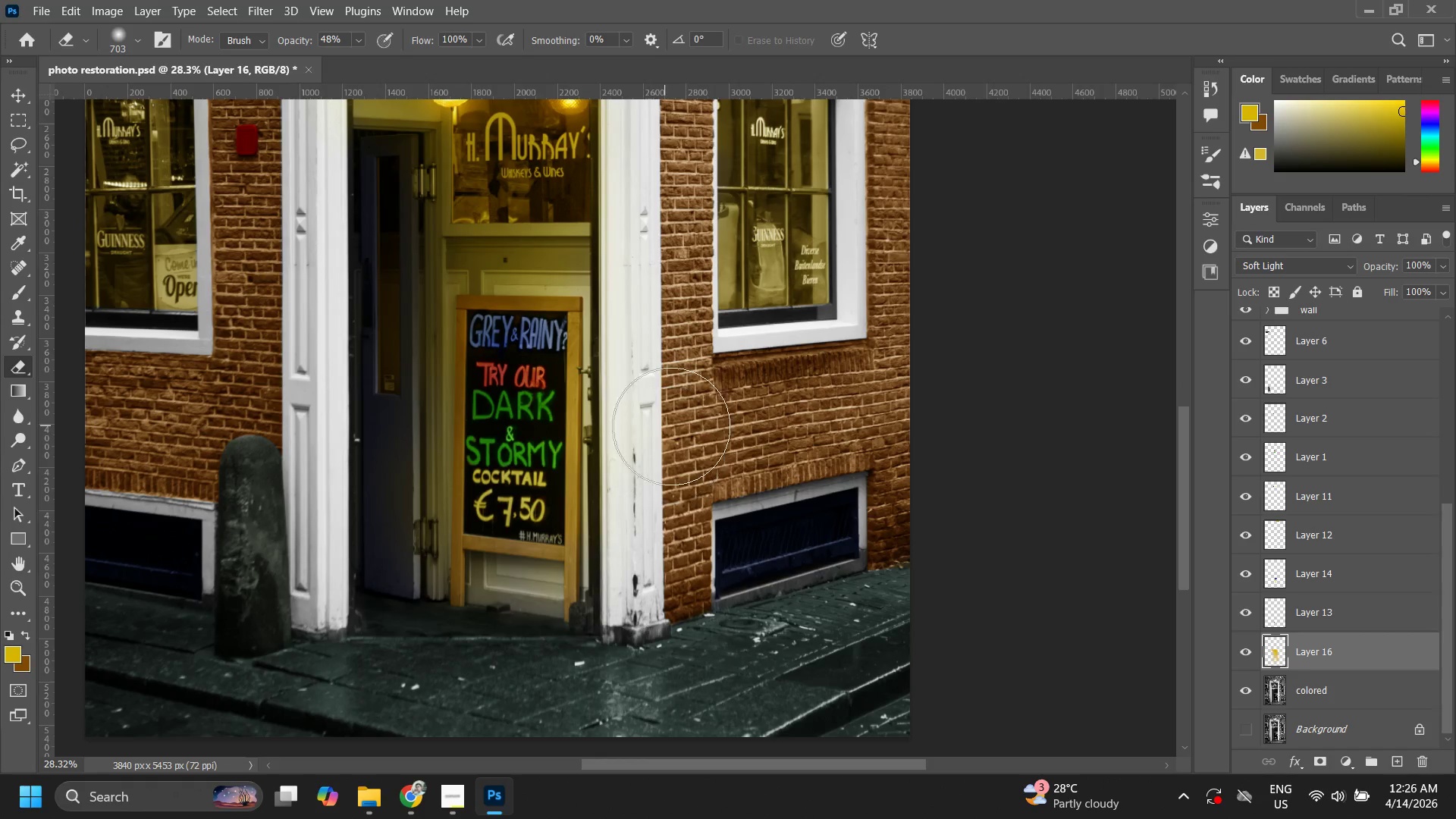 
left_click_drag(start_coordinate=[671, 426], to_coordinate=[670, 526])
 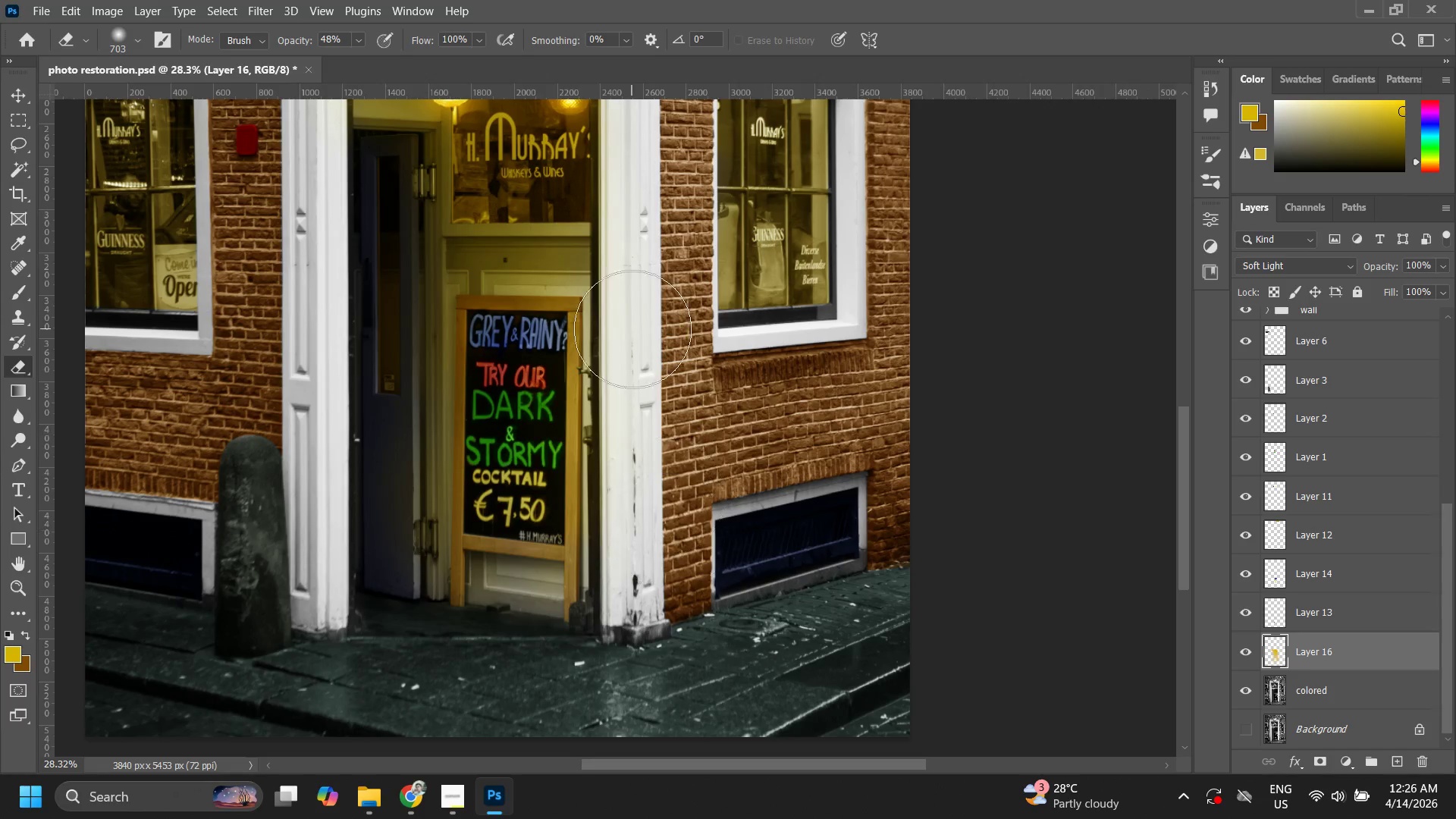 
left_click_drag(start_coordinate=[632, 331], to_coordinate=[633, 612])
 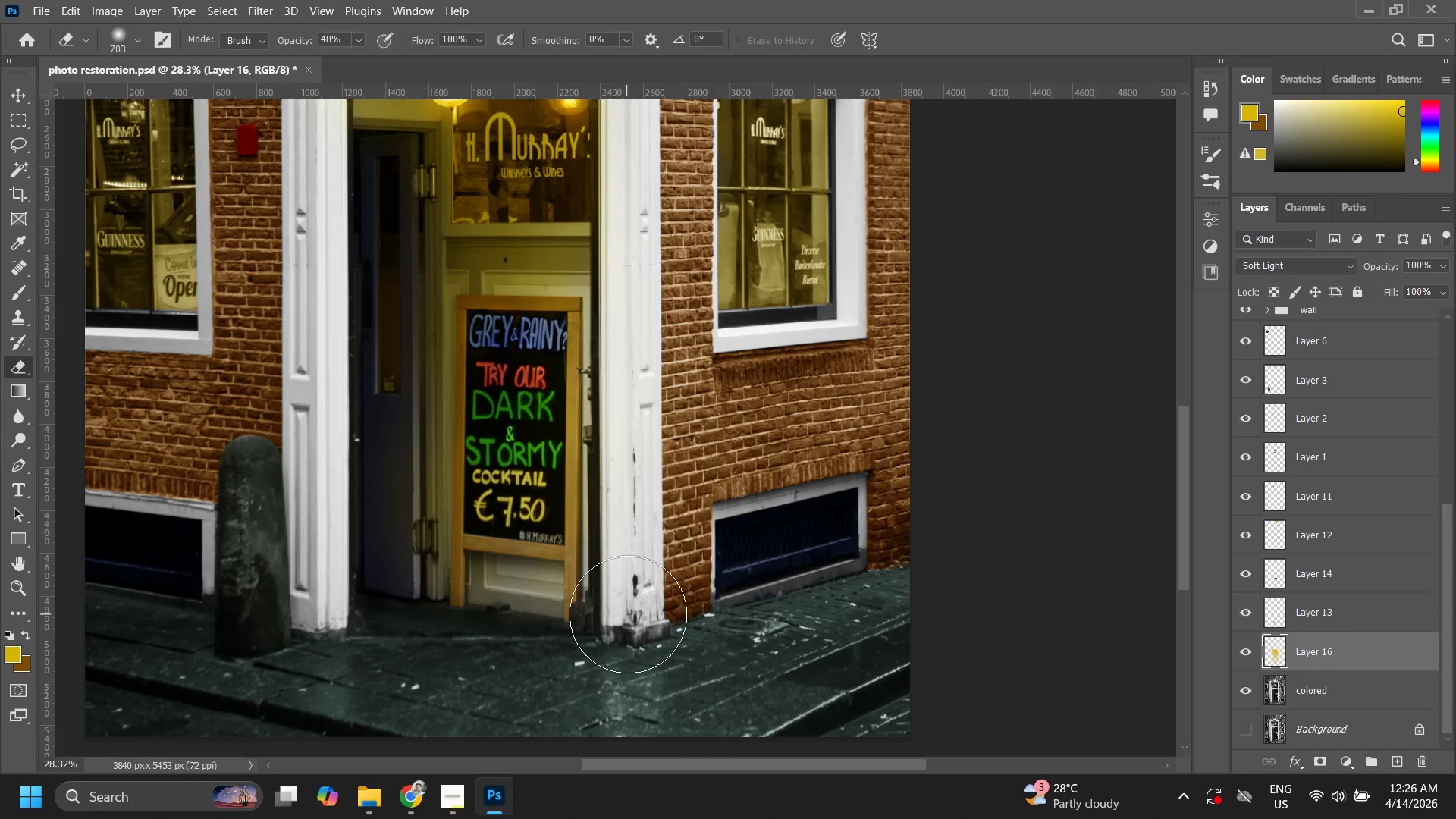 
left_click_drag(start_coordinate=[628, 601], to_coordinate=[617, 670])
 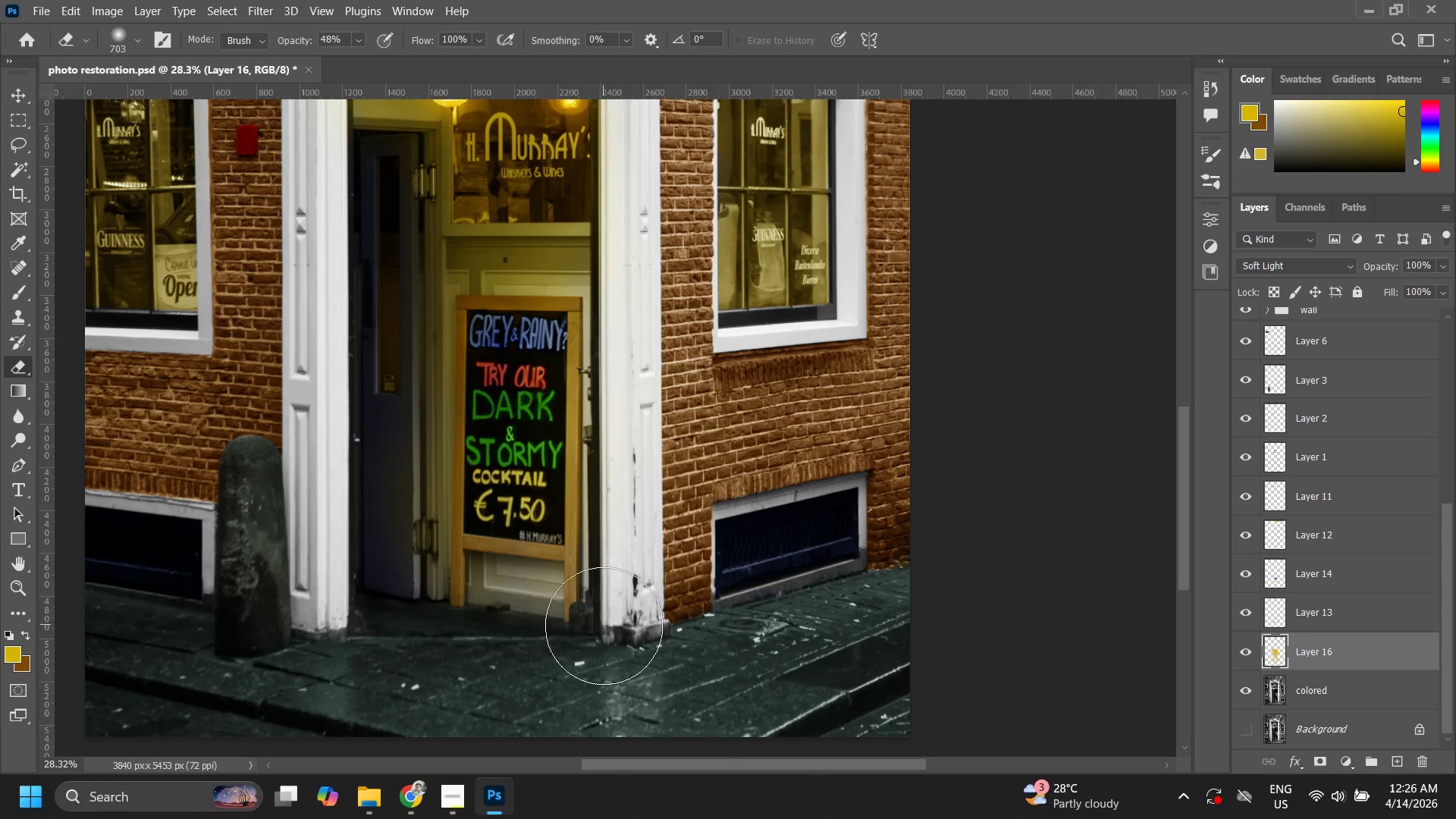 
left_click_drag(start_coordinate=[596, 643], to_coordinate=[567, 678])
 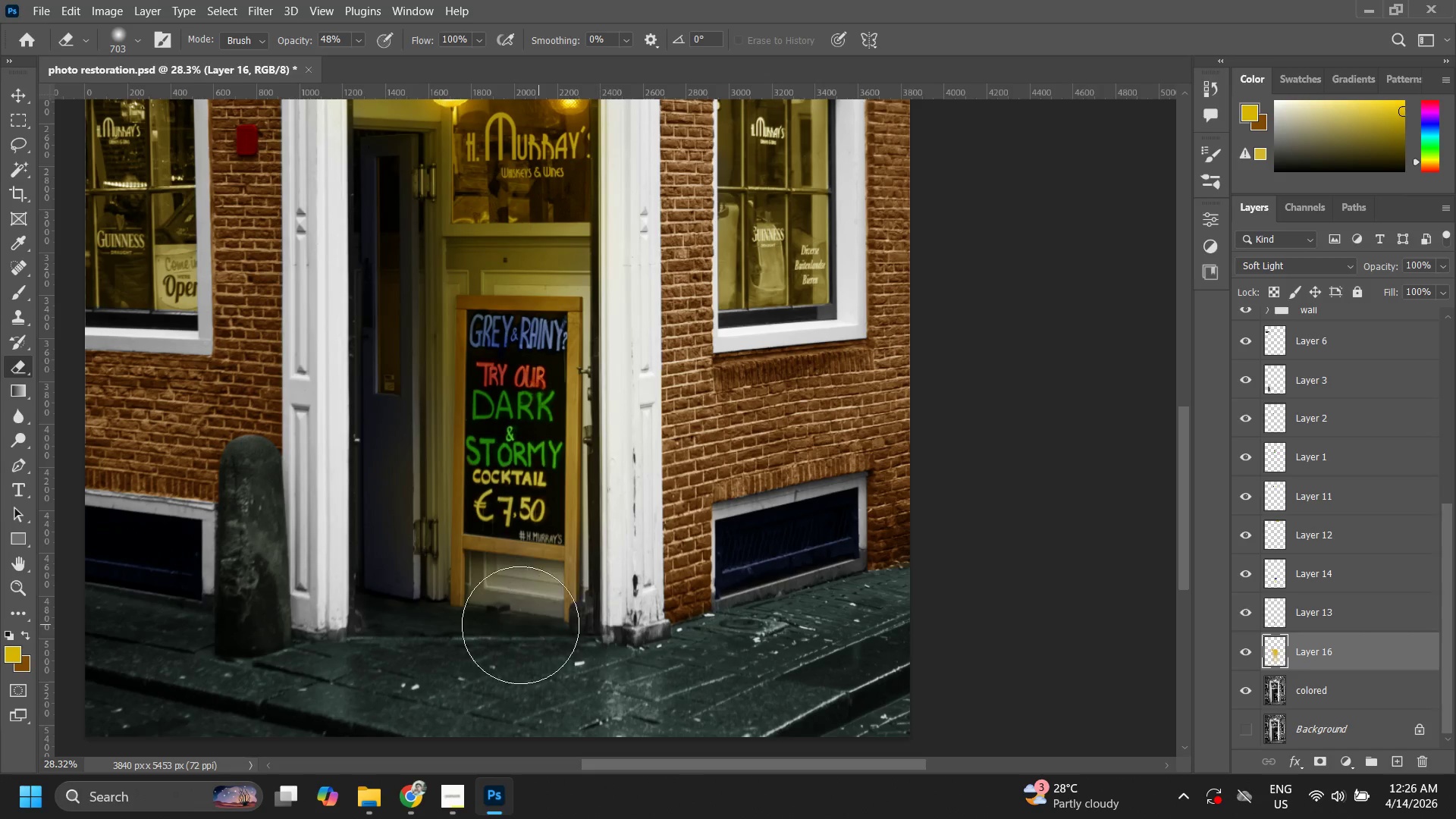 
left_click_drag(start_coordinate=[477, 625], to_coordinate=[410, 625])
 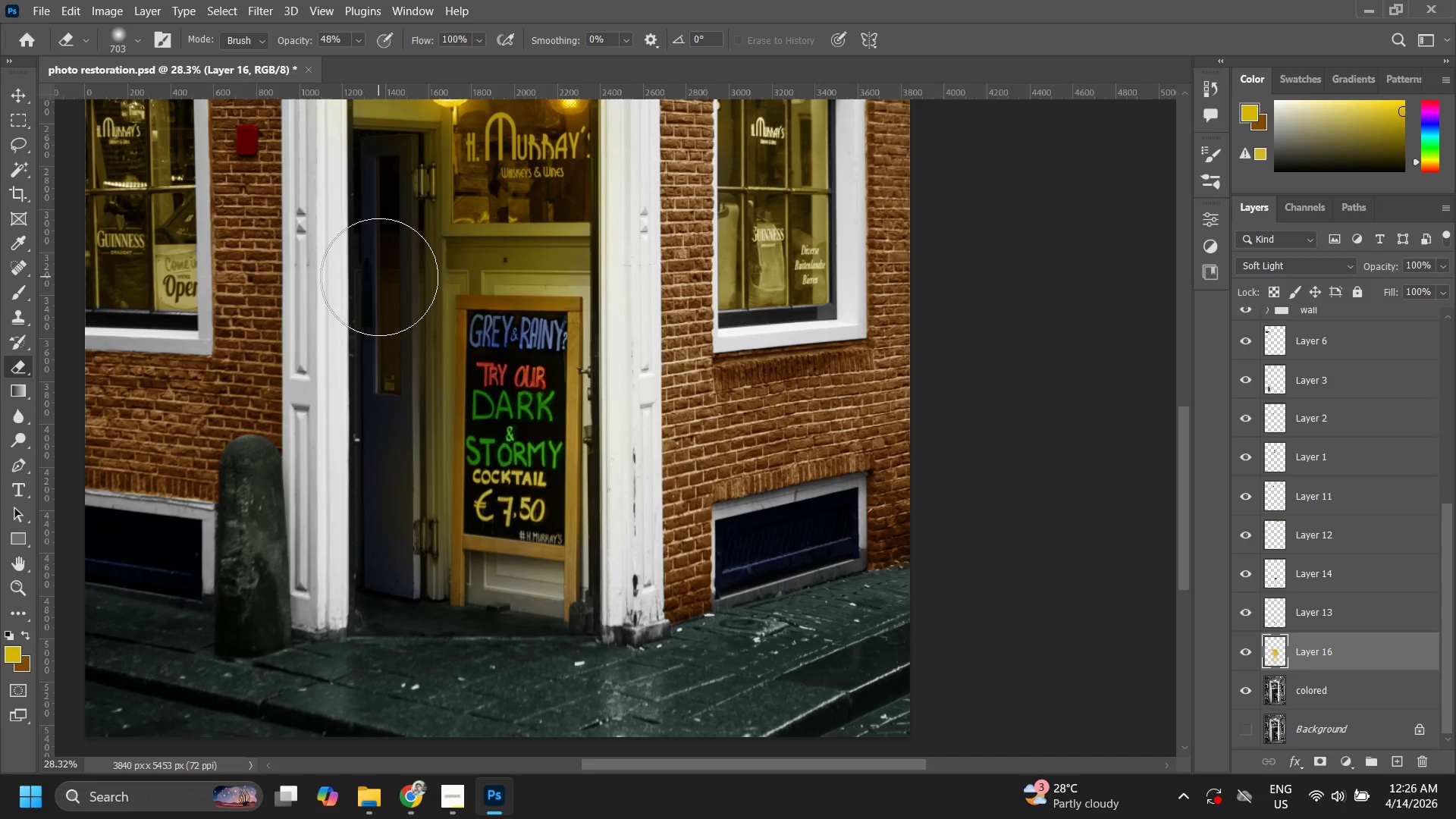 
hold_key(key=Space, duration=0.64)
 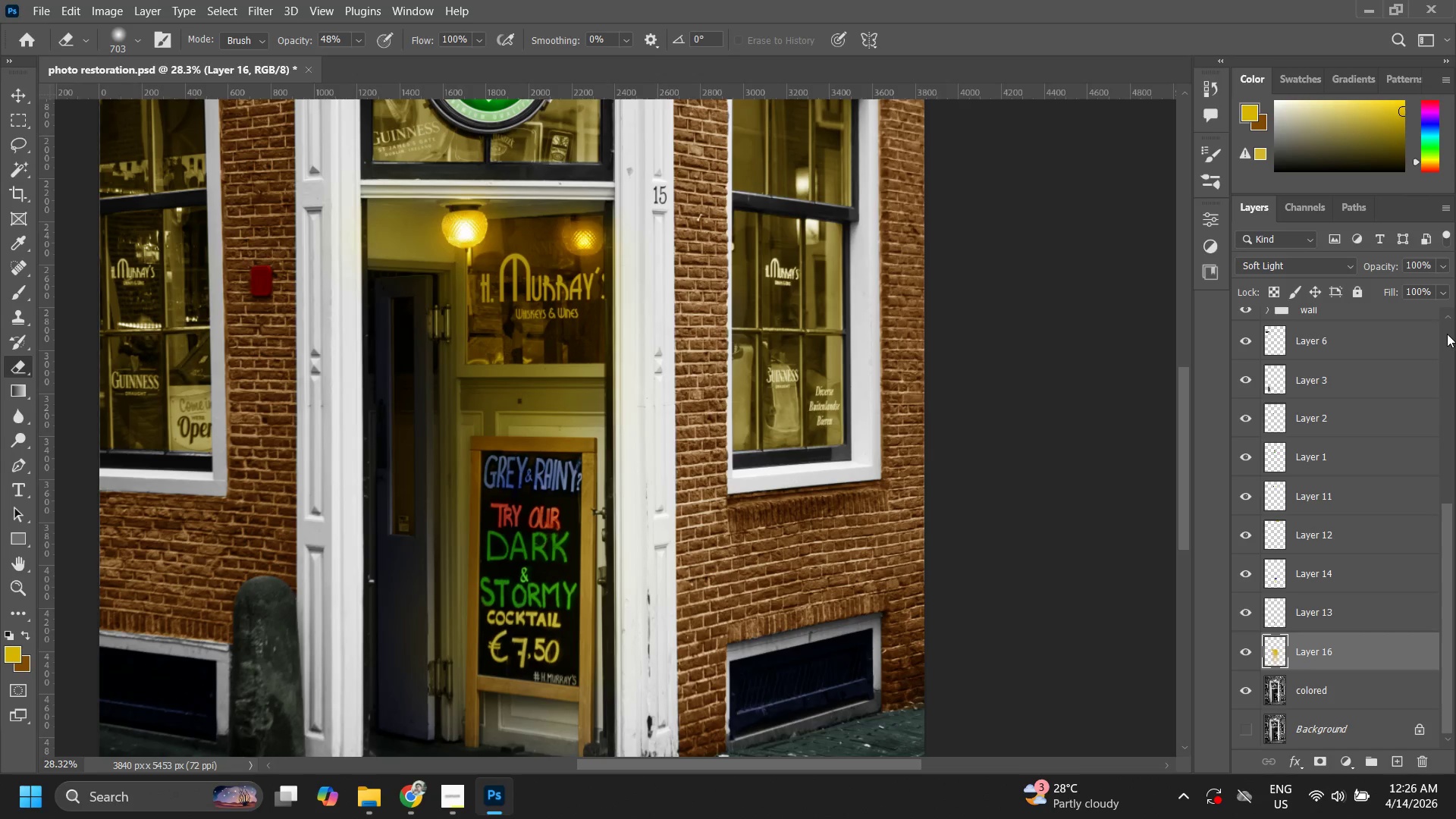 
left_click_drag(start_coordinate=[445, 323], to_coordinate=[460, 464])
 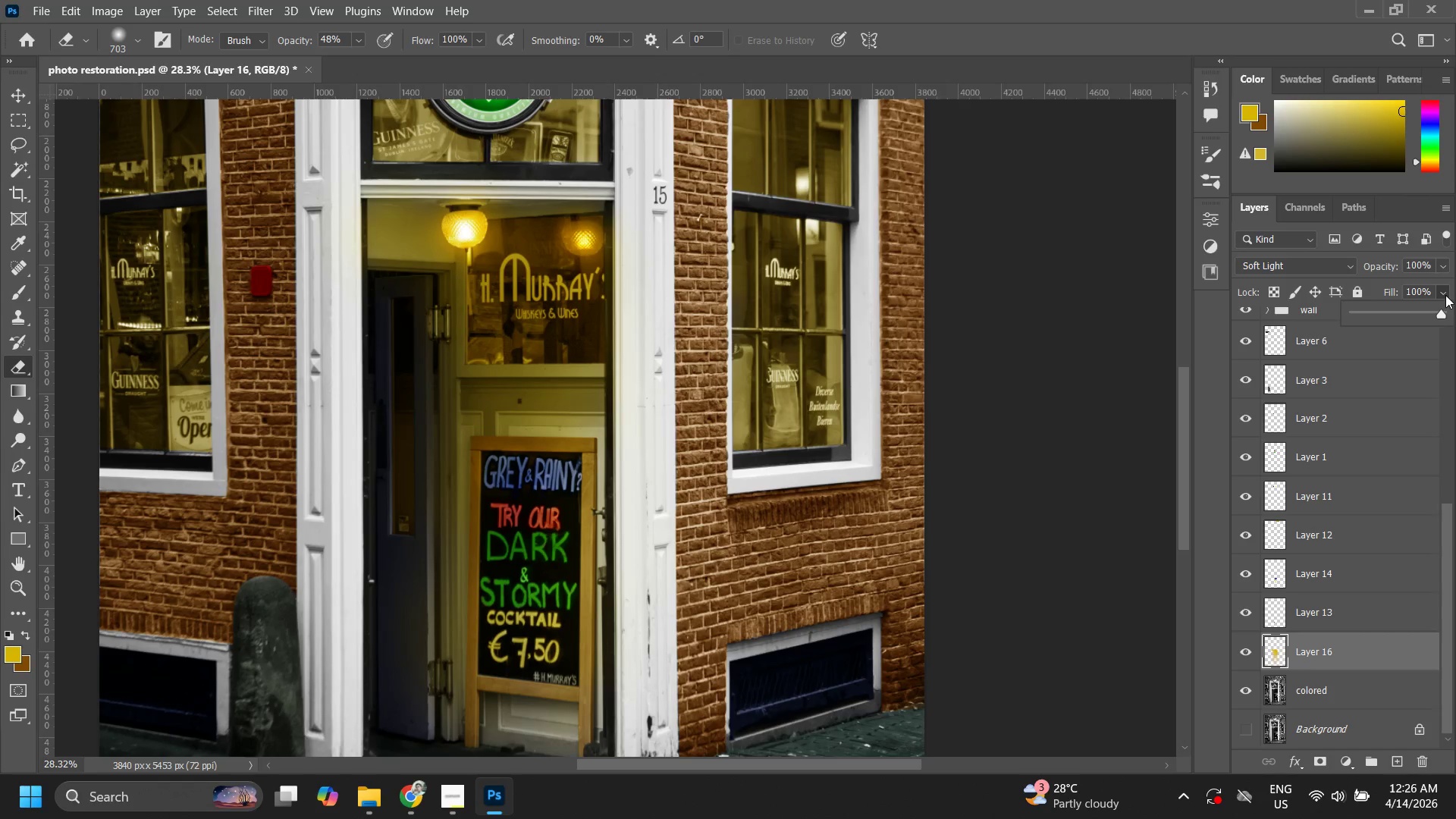 
double_click([1426, 309])
 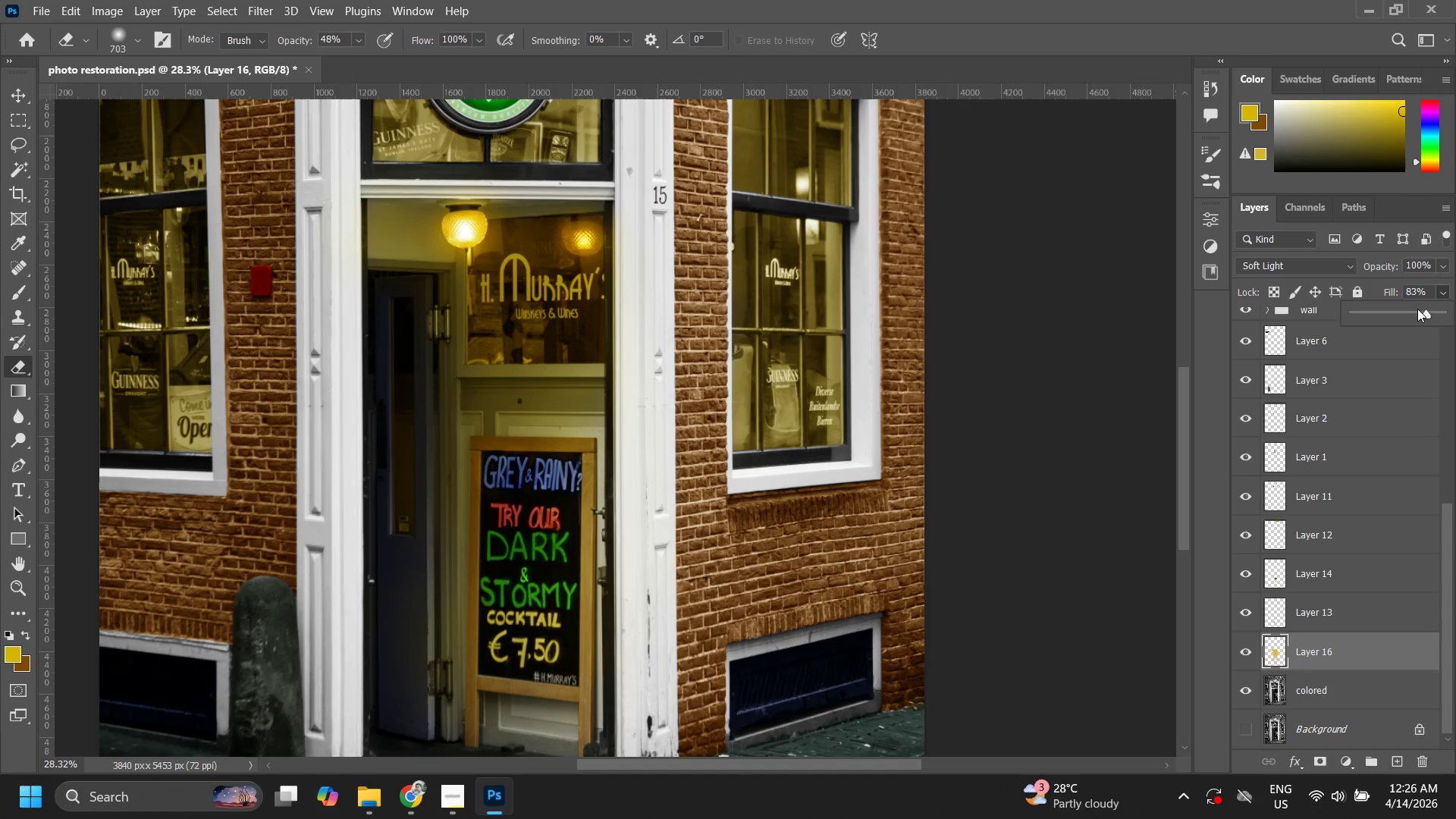 
left_click([1417, 309])
 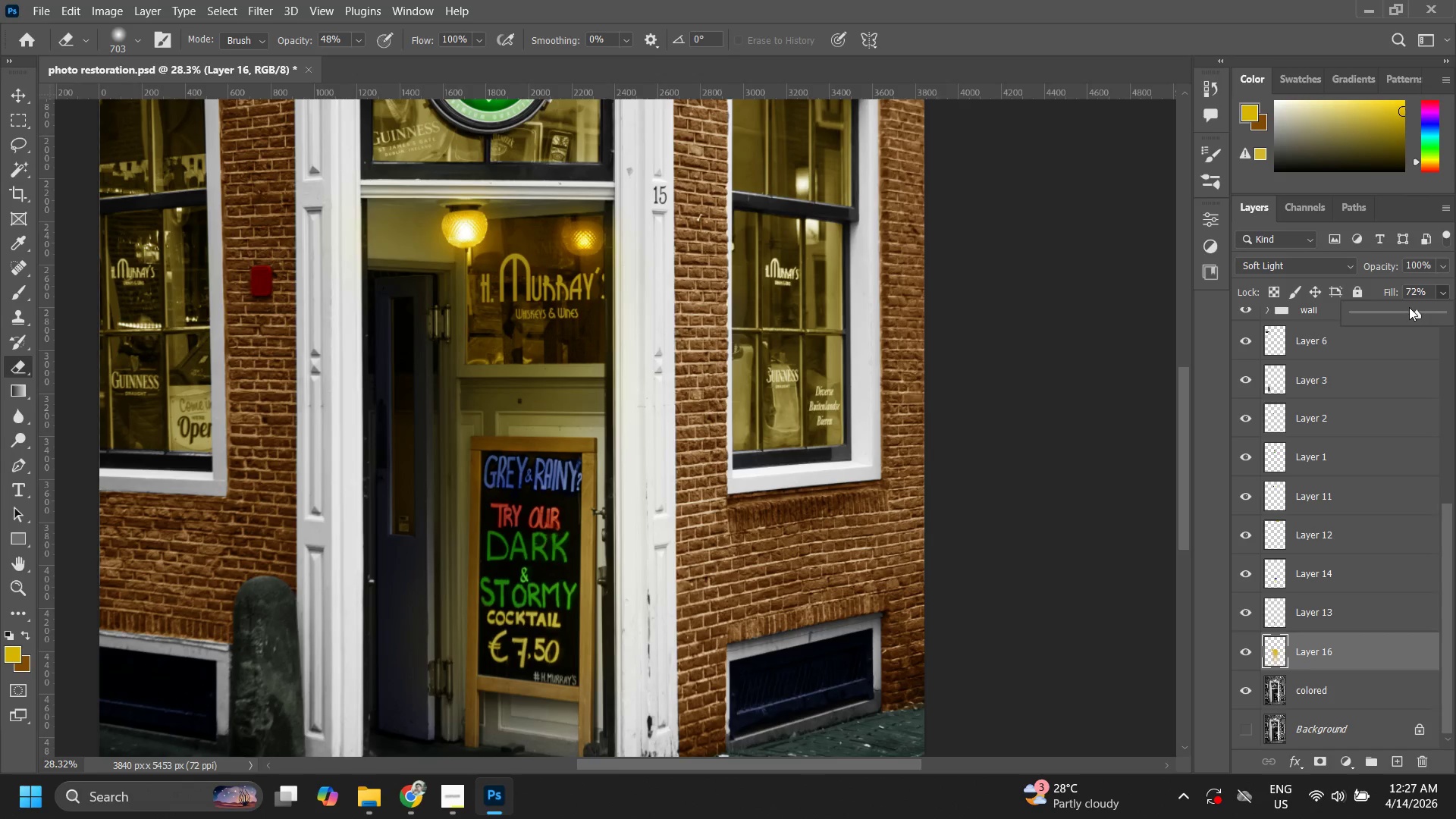 
left_click([1407, 306])
 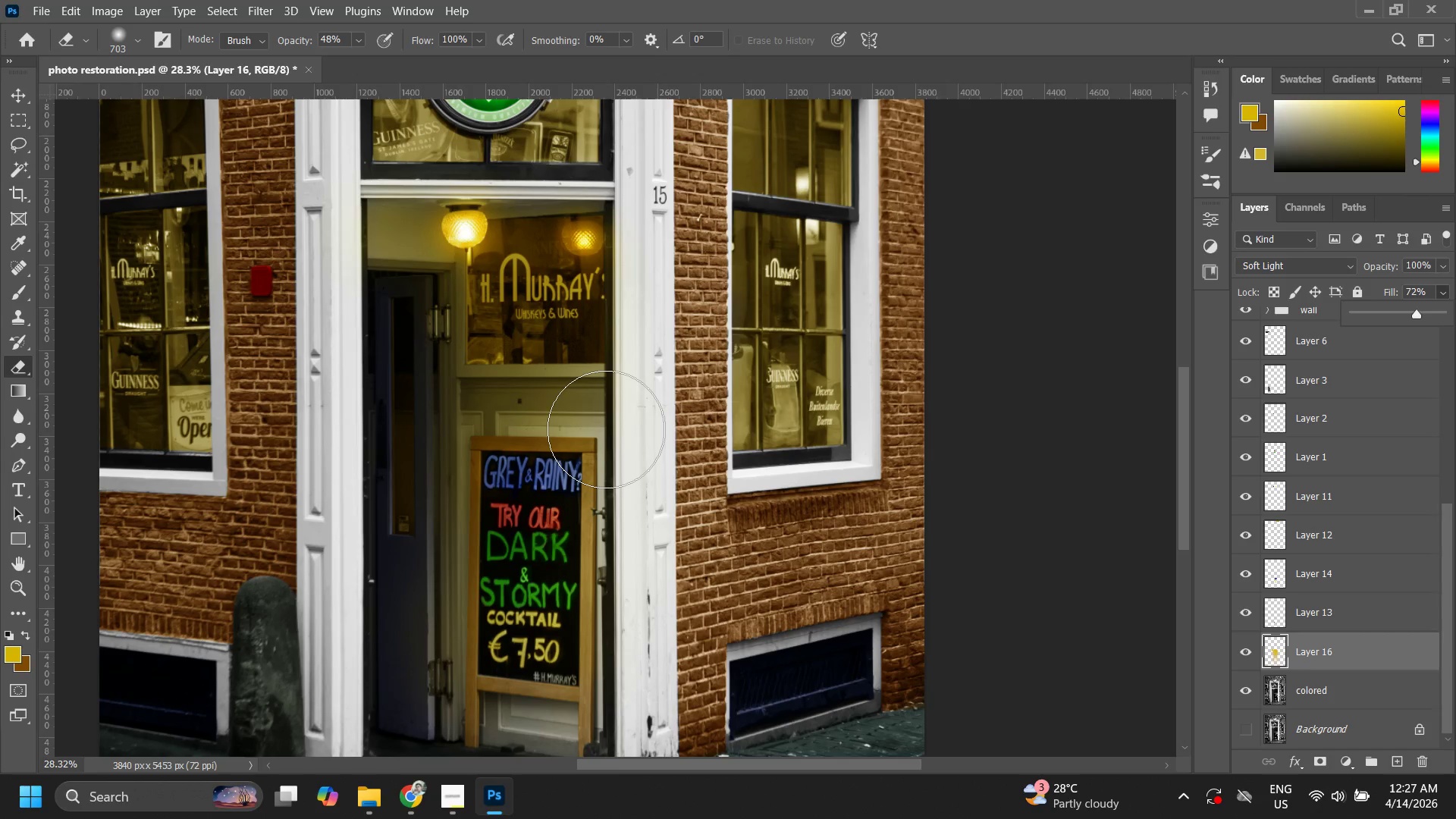 
type(bezz)
 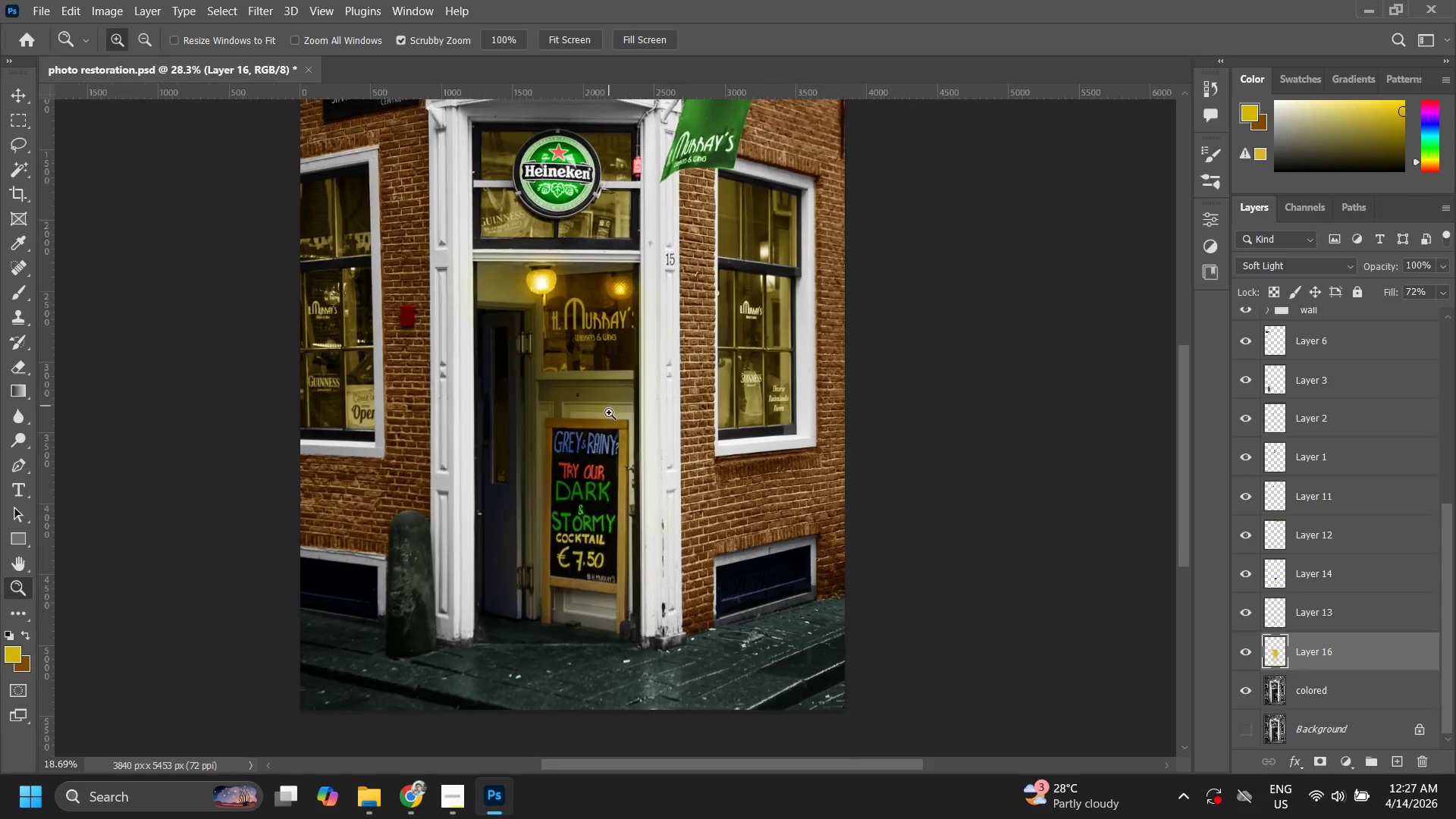 
left_click_drag(start_coordinate=[522, 432], to_coordinate=[536, 428])
 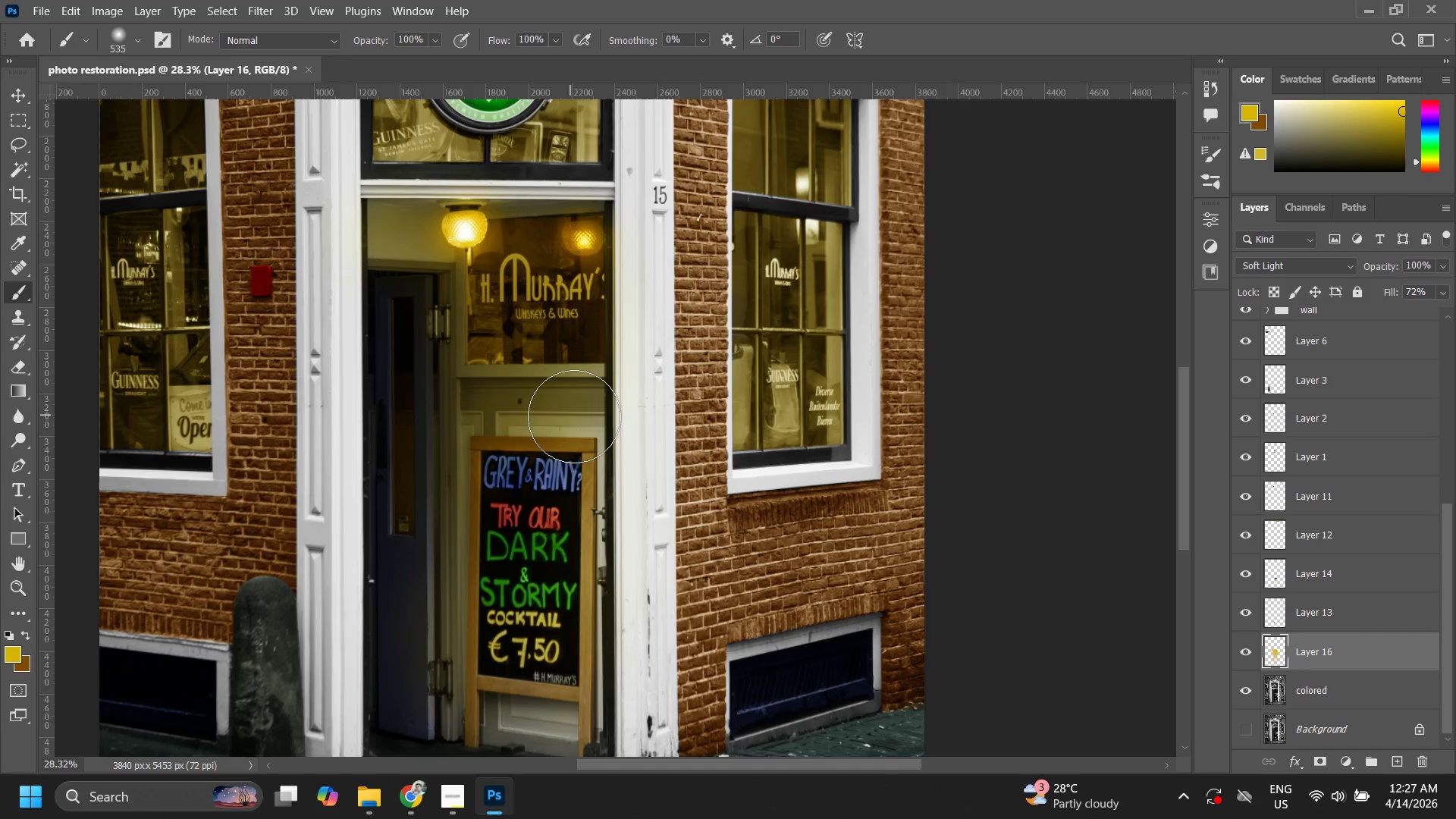 
left_click_drag(start_coordinate=[574, 416], to_coordinate=[577, 428])
 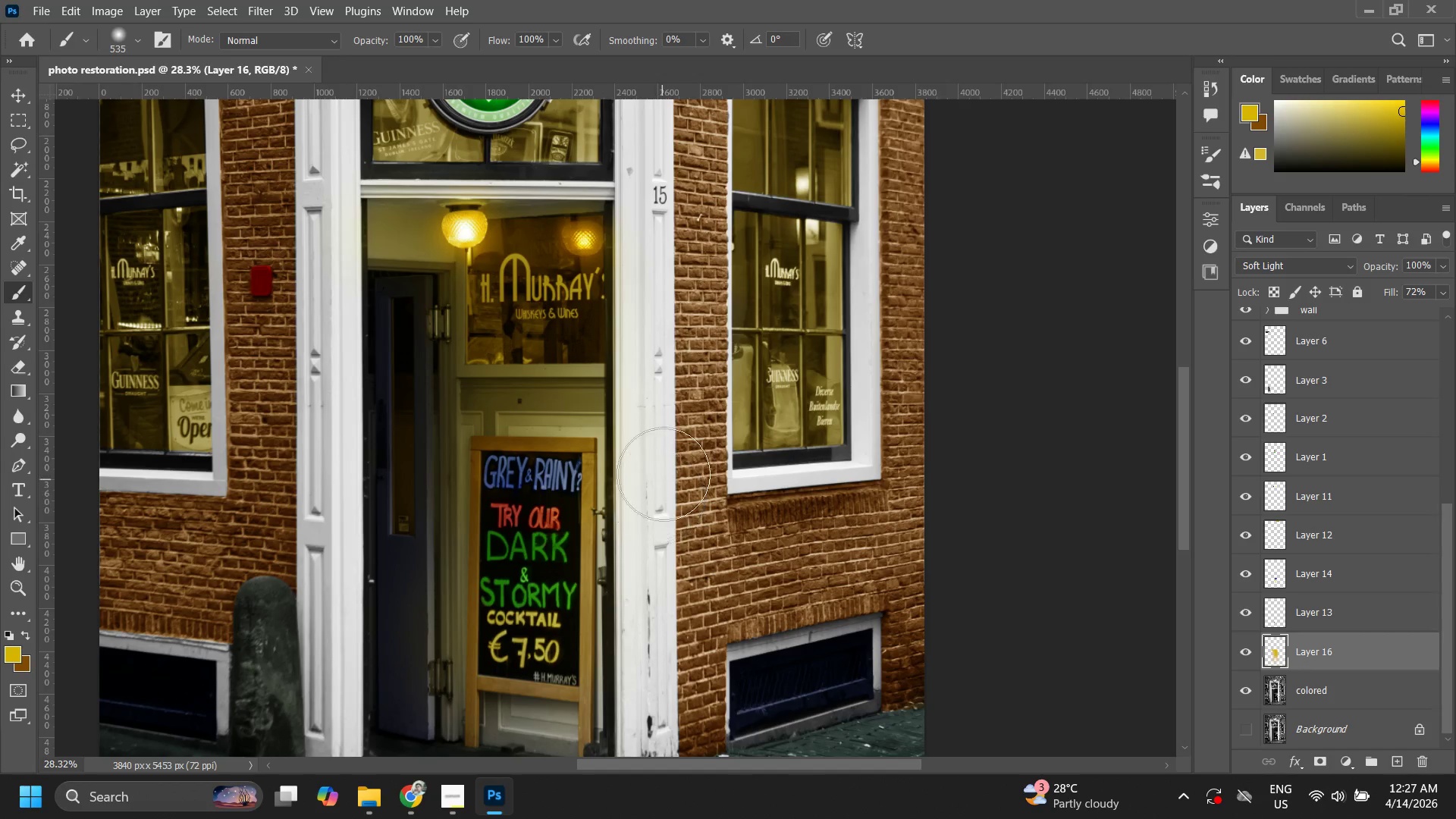 
left_click_drag(start_coordinate=[658, 399], to_coordinate=[676, 476])
 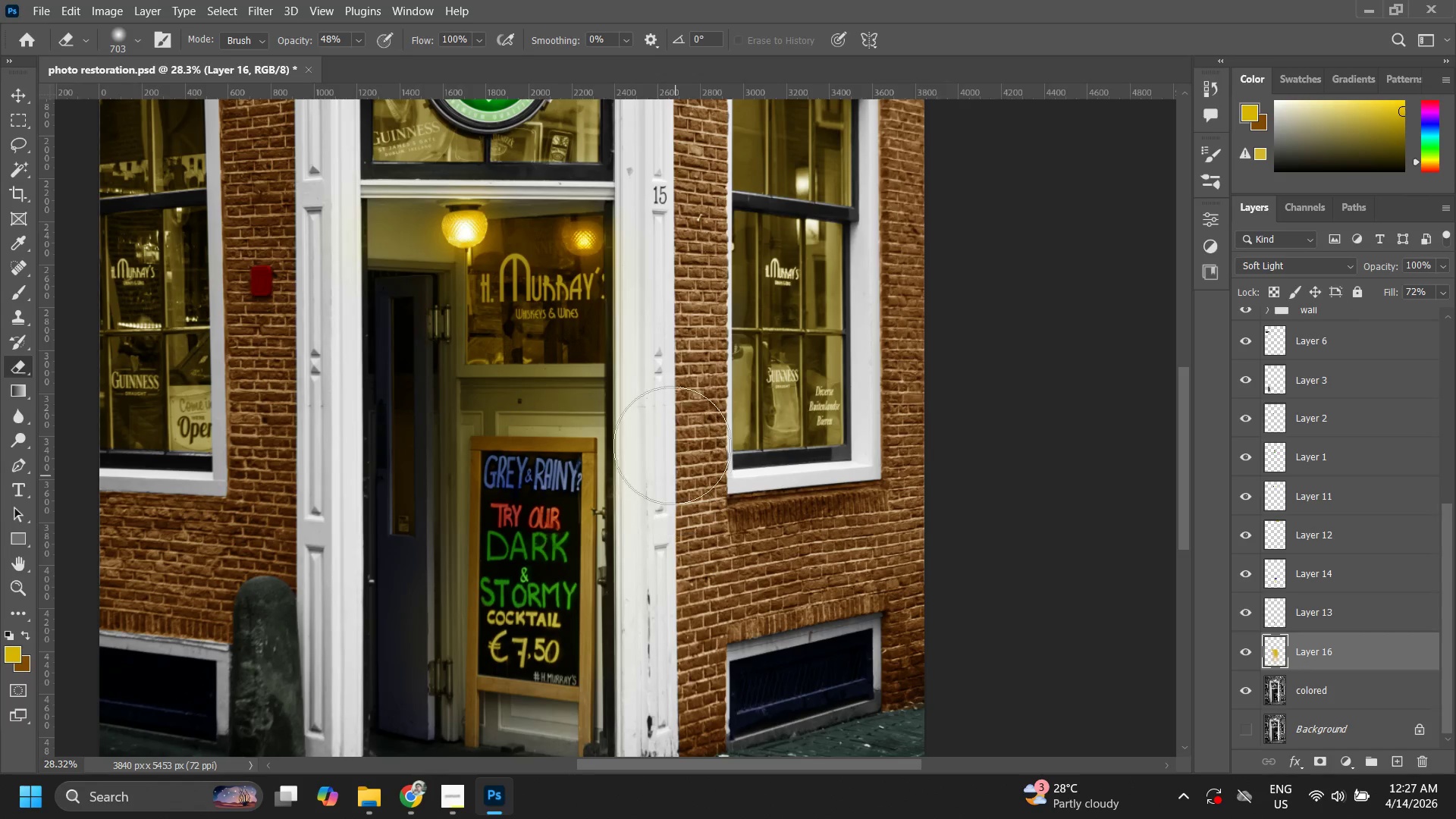 
left_click_drag(start_coordinate=[672, 457], to_coordinate=[670, 527])
 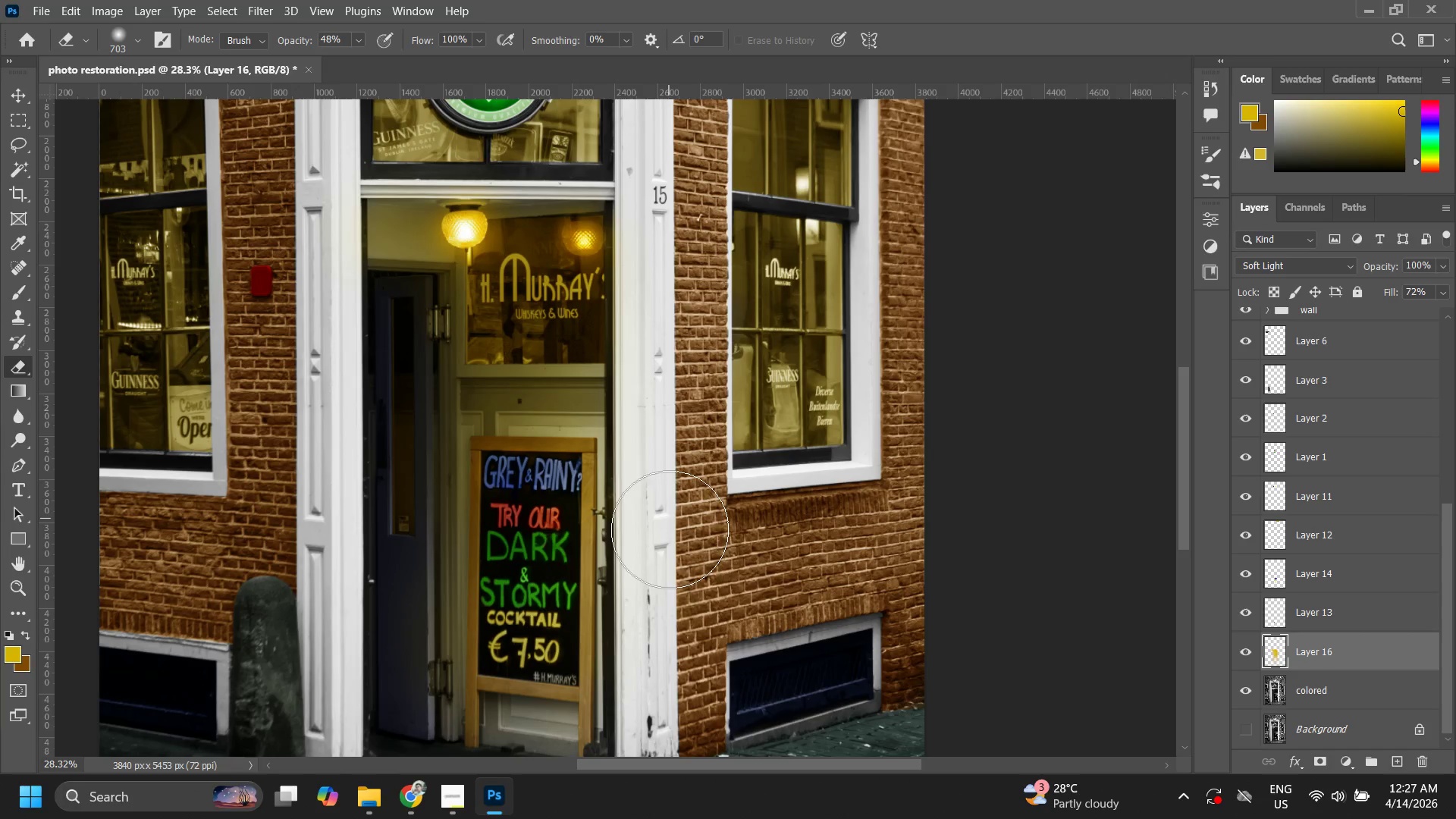 
left_click_drag(start_coordinate=[670, 519], to_coordinate=[673, 541])
 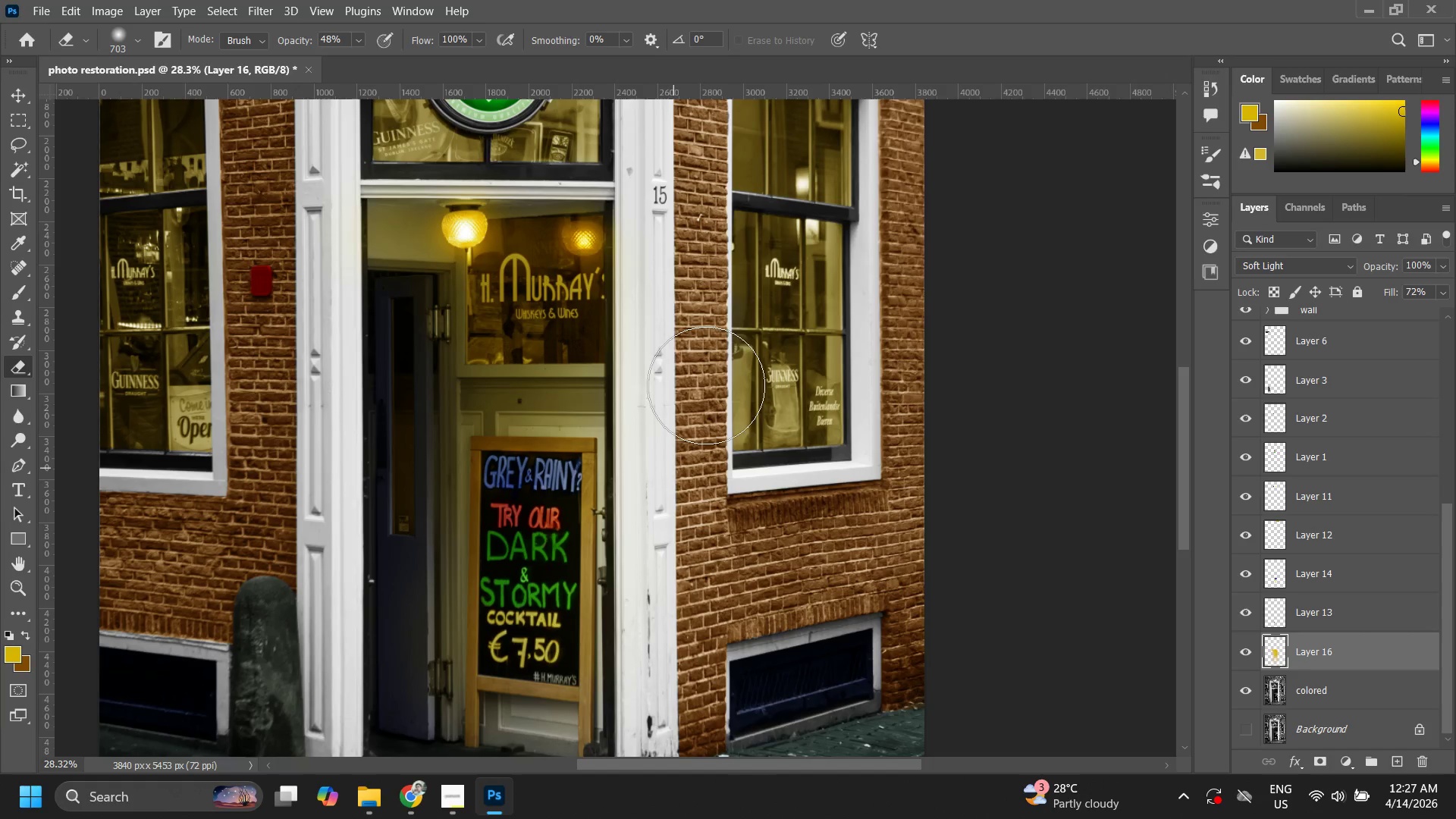 
left_click_drag(start_coordinate=[689, 384], to_coordinate=[623, 501])
 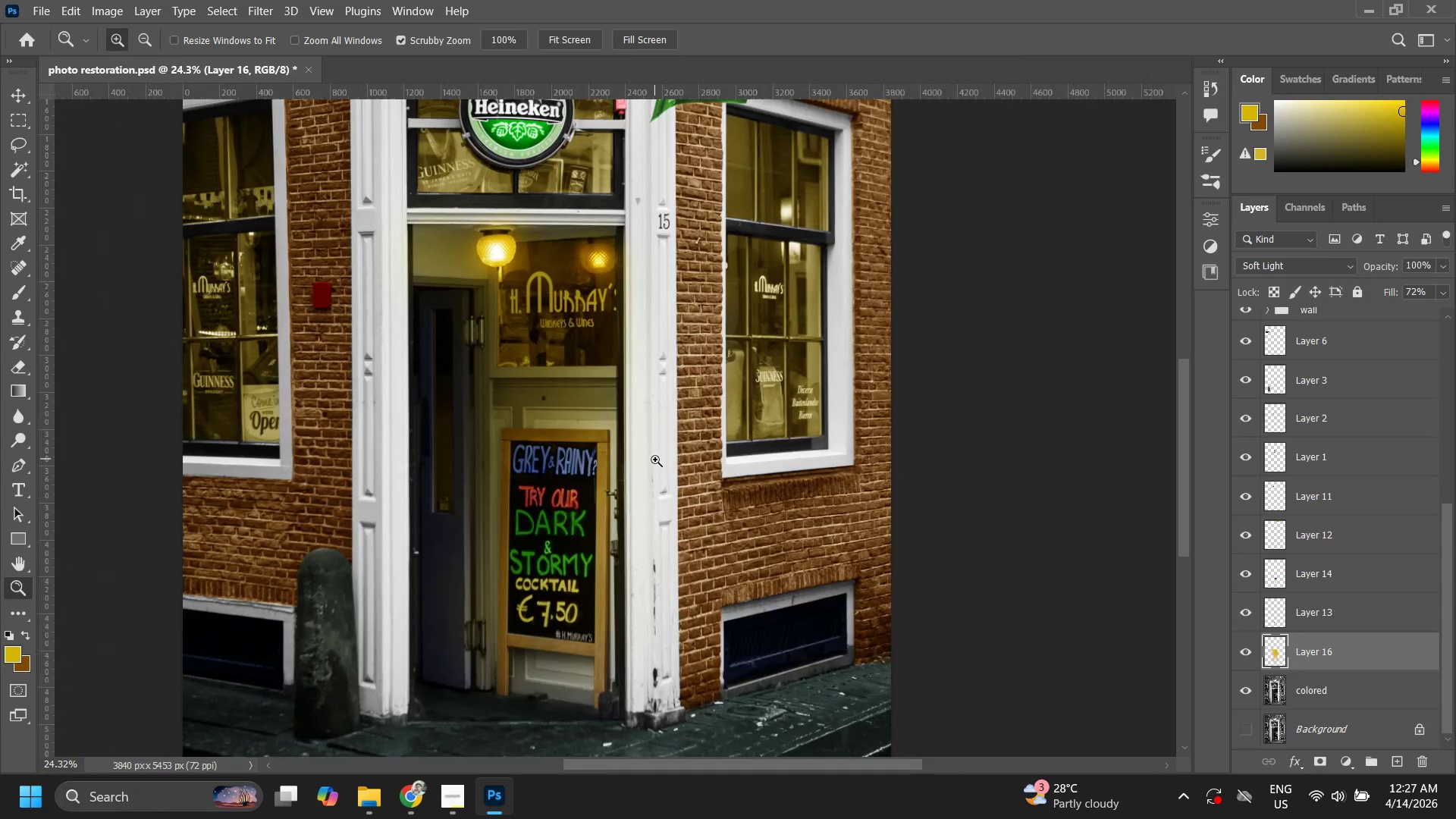 
left_click_drag(start_coordinate=[655, 460], to_coordinate=[629, 557])
 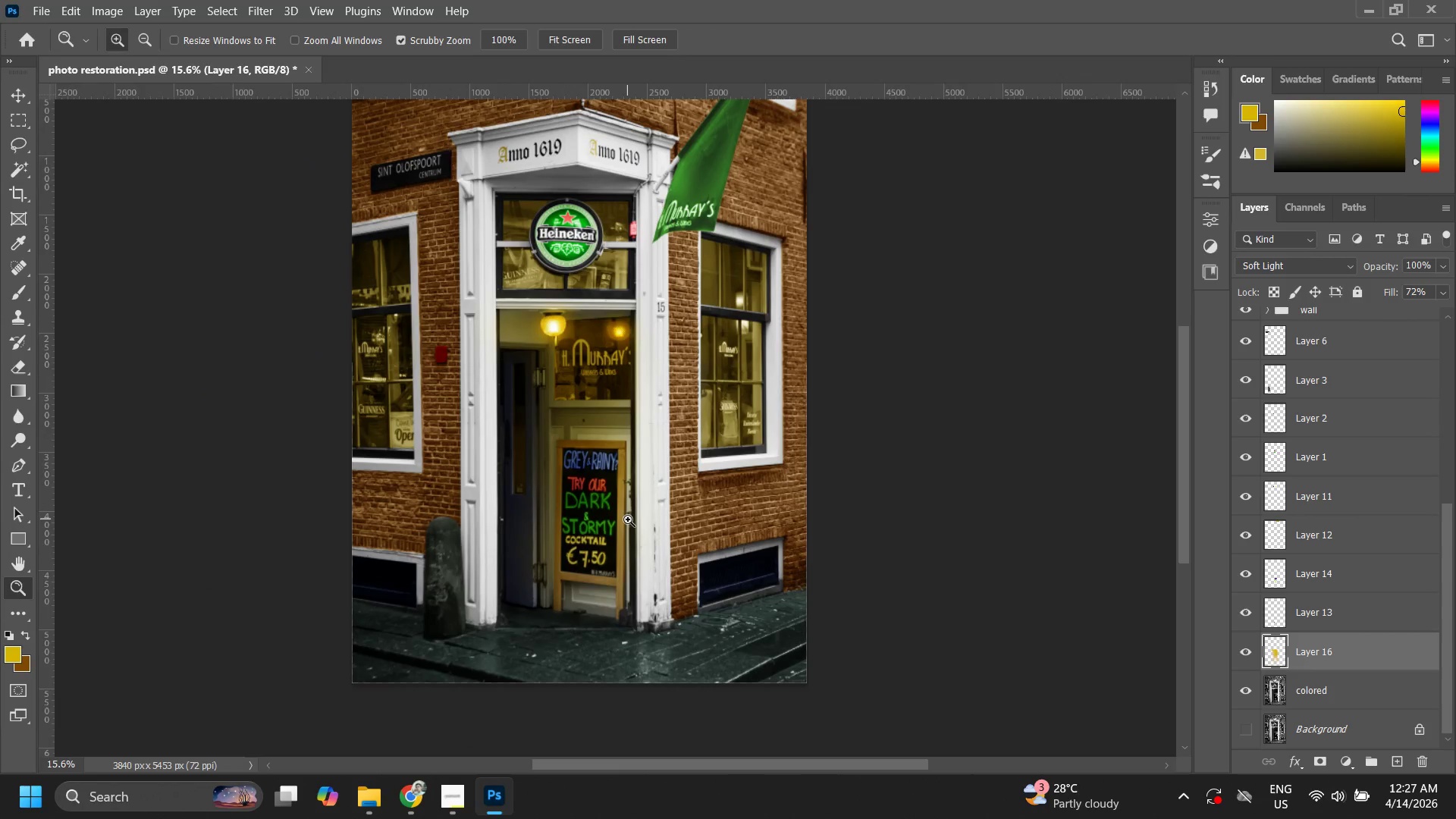 
wait(7.67)
 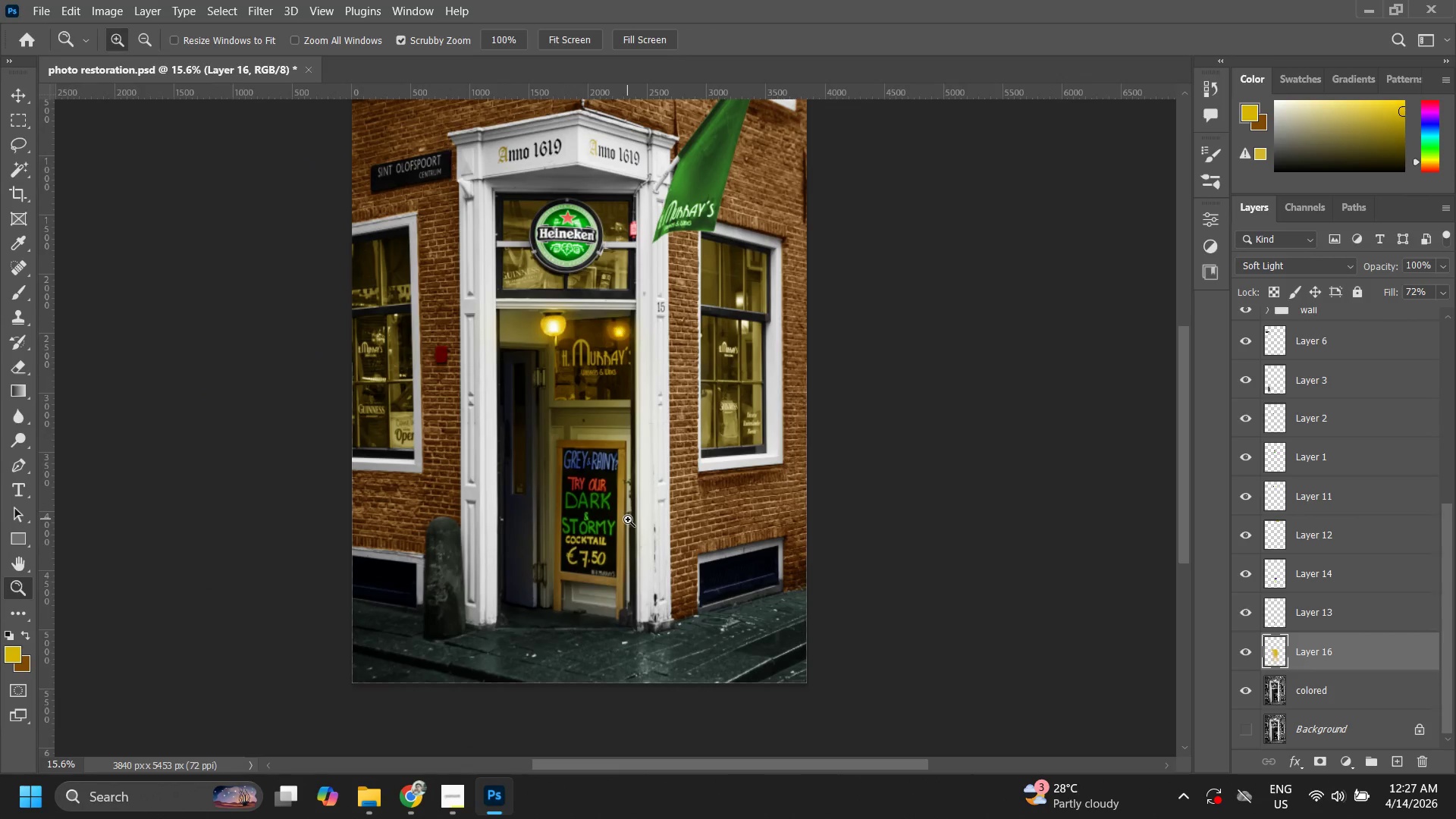 
left_click_drag(start_coordinate=[482, 196], to_coordinate=[564, 162])
 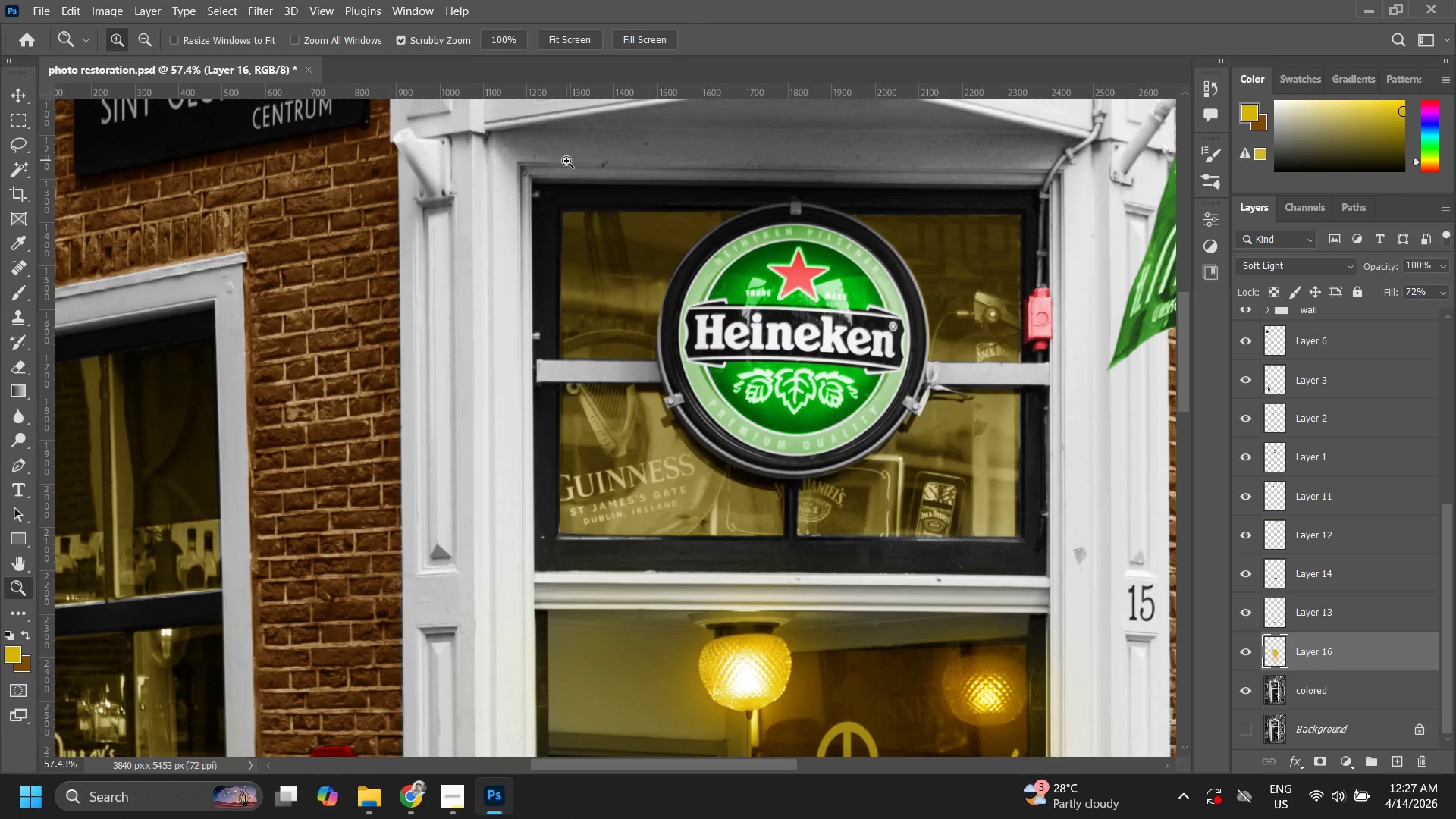 
hold_key(key=Space, duration=0.53)
 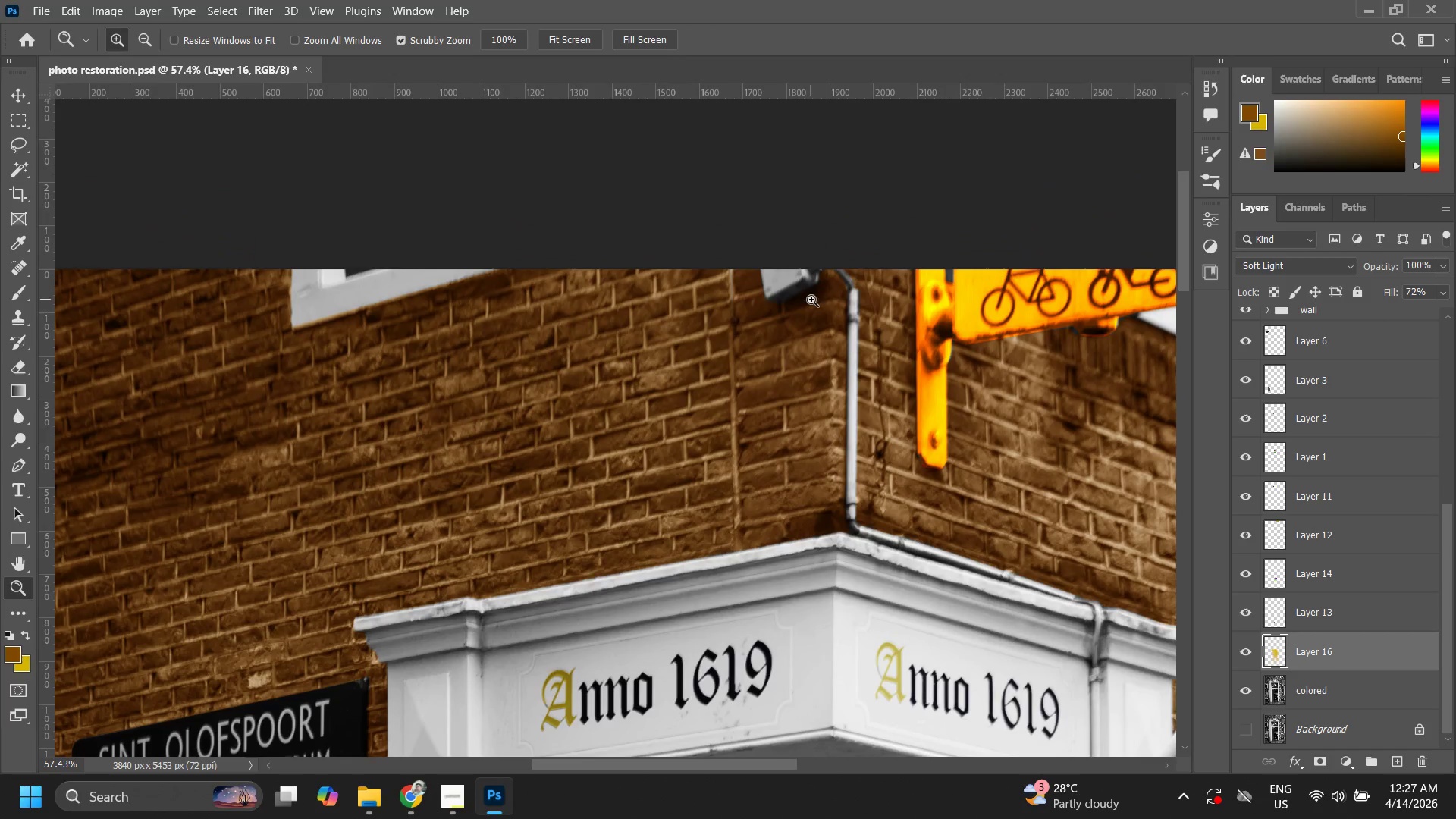 
left_click_drag(start_coordinate=[567, 163], to_coordinate=[563, 474])